 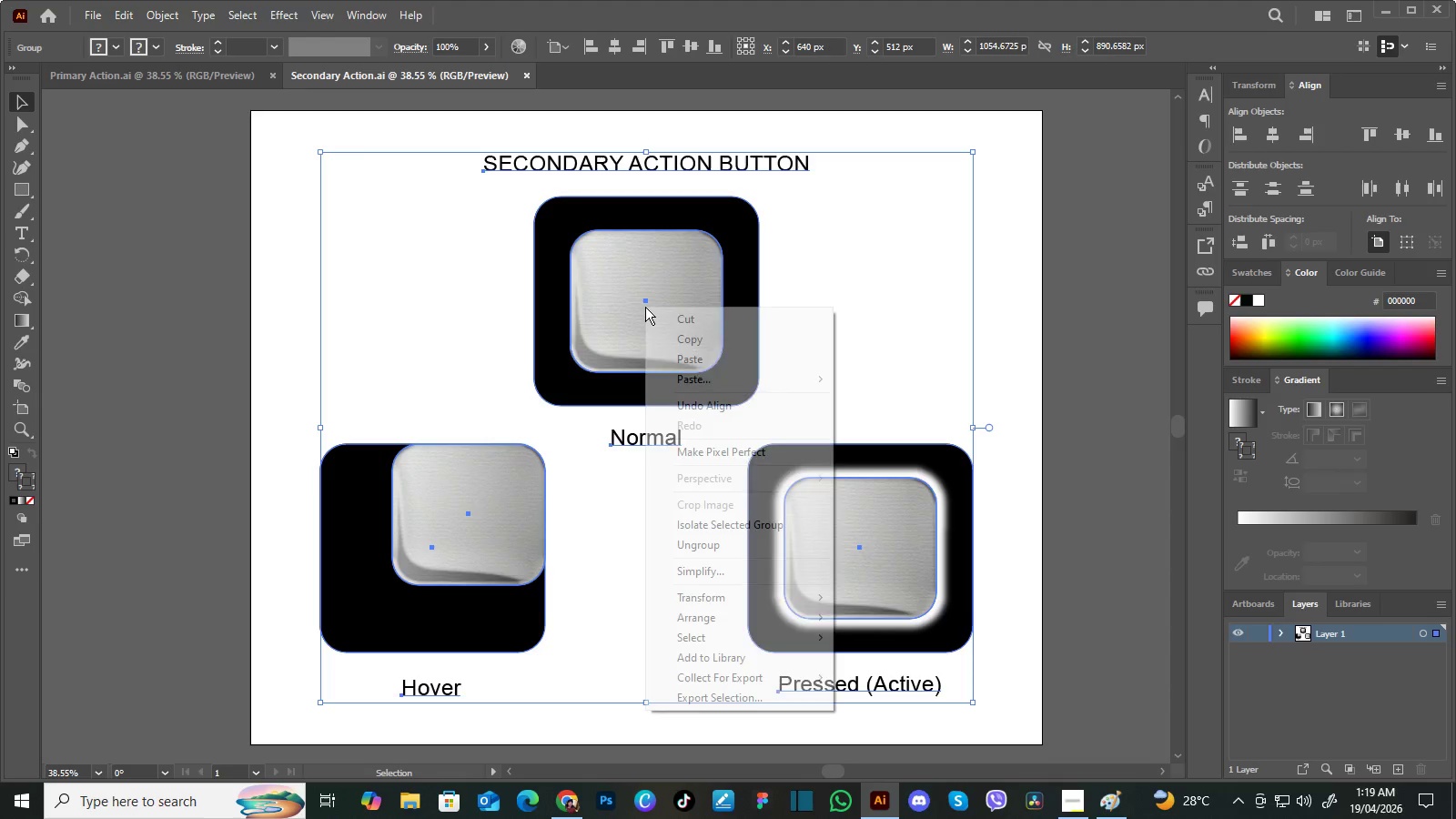 
right_click([645, 307])
 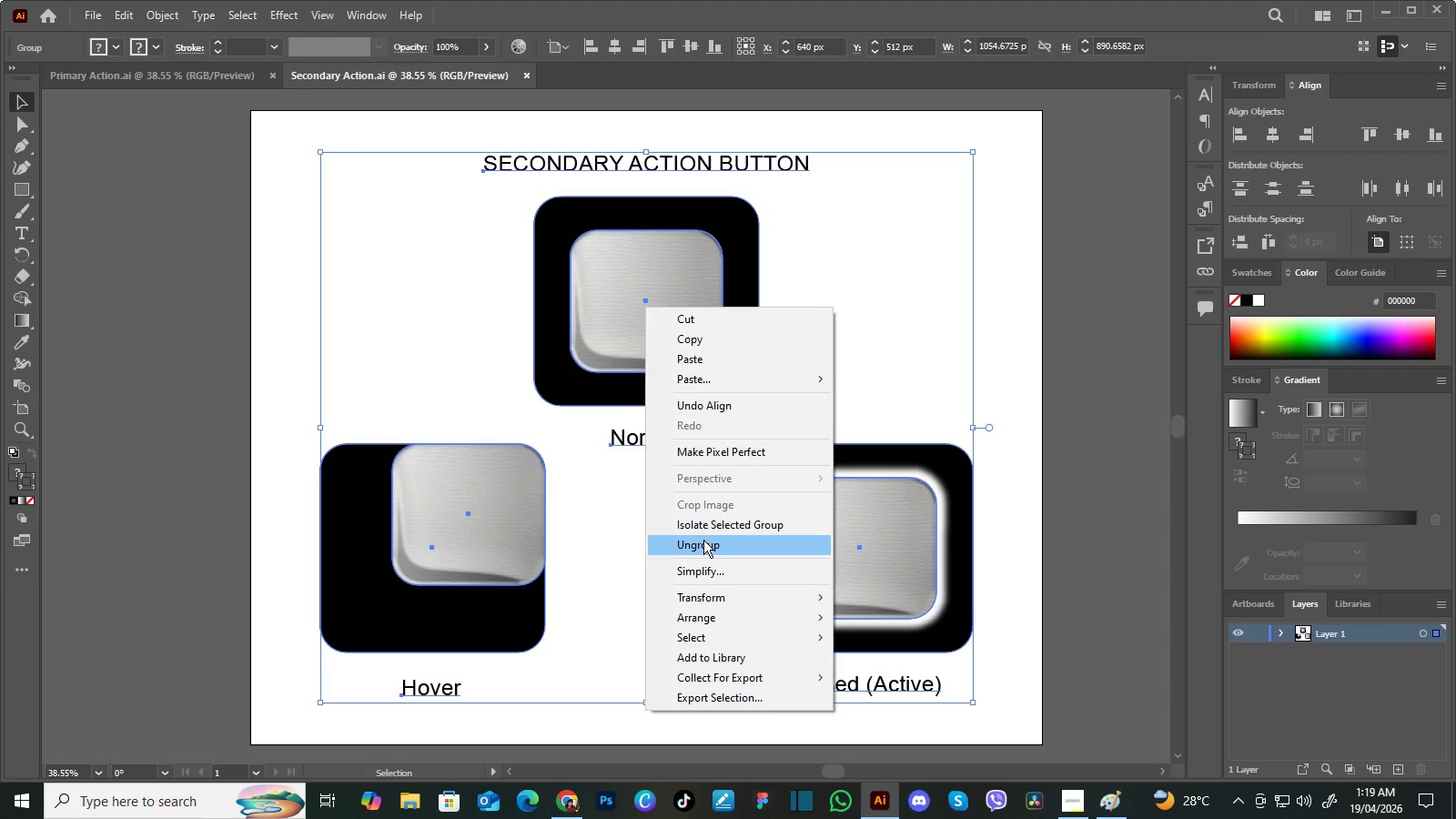 
left_click([703, 541])
 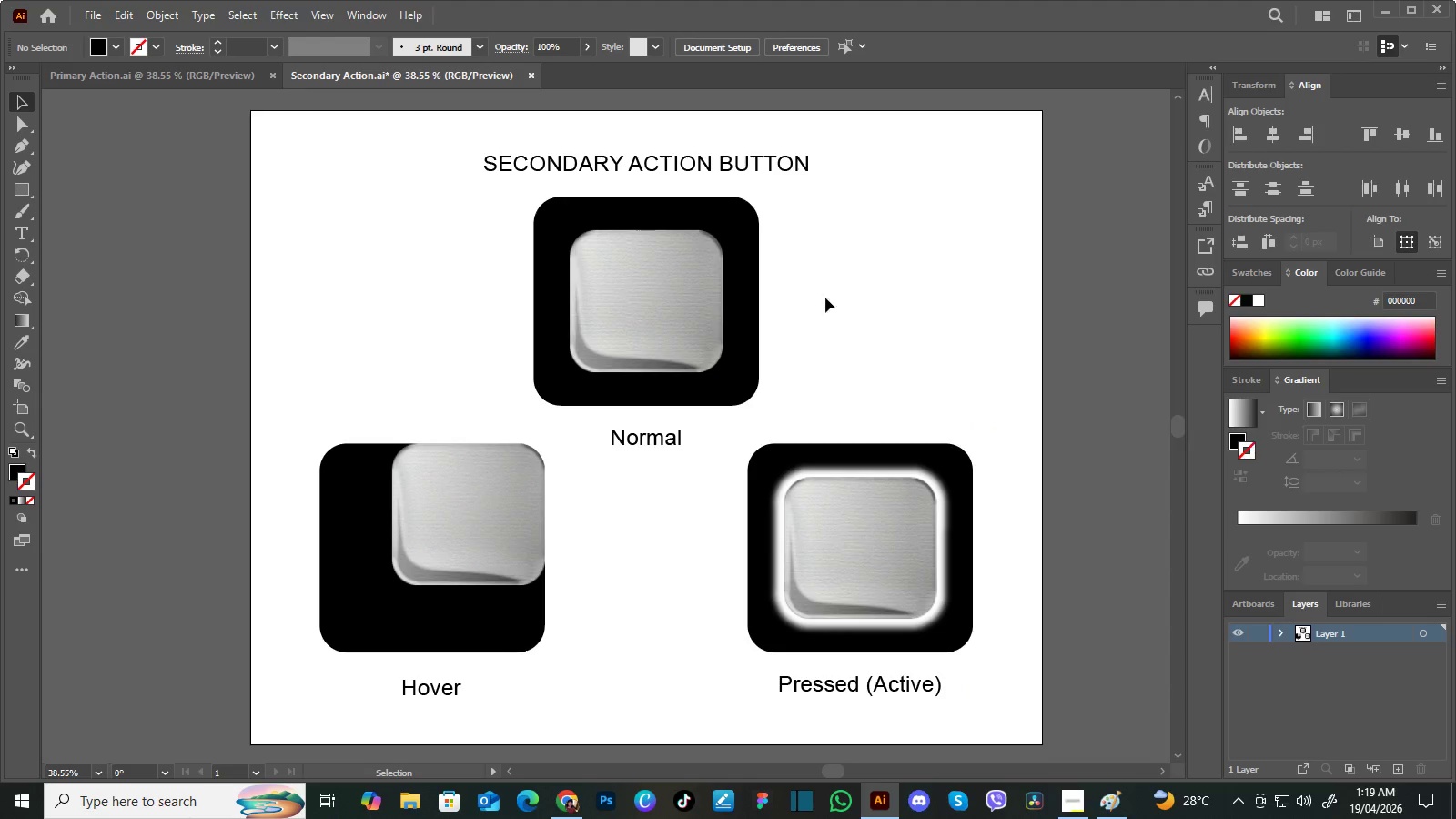 
left_click([891, 298])
 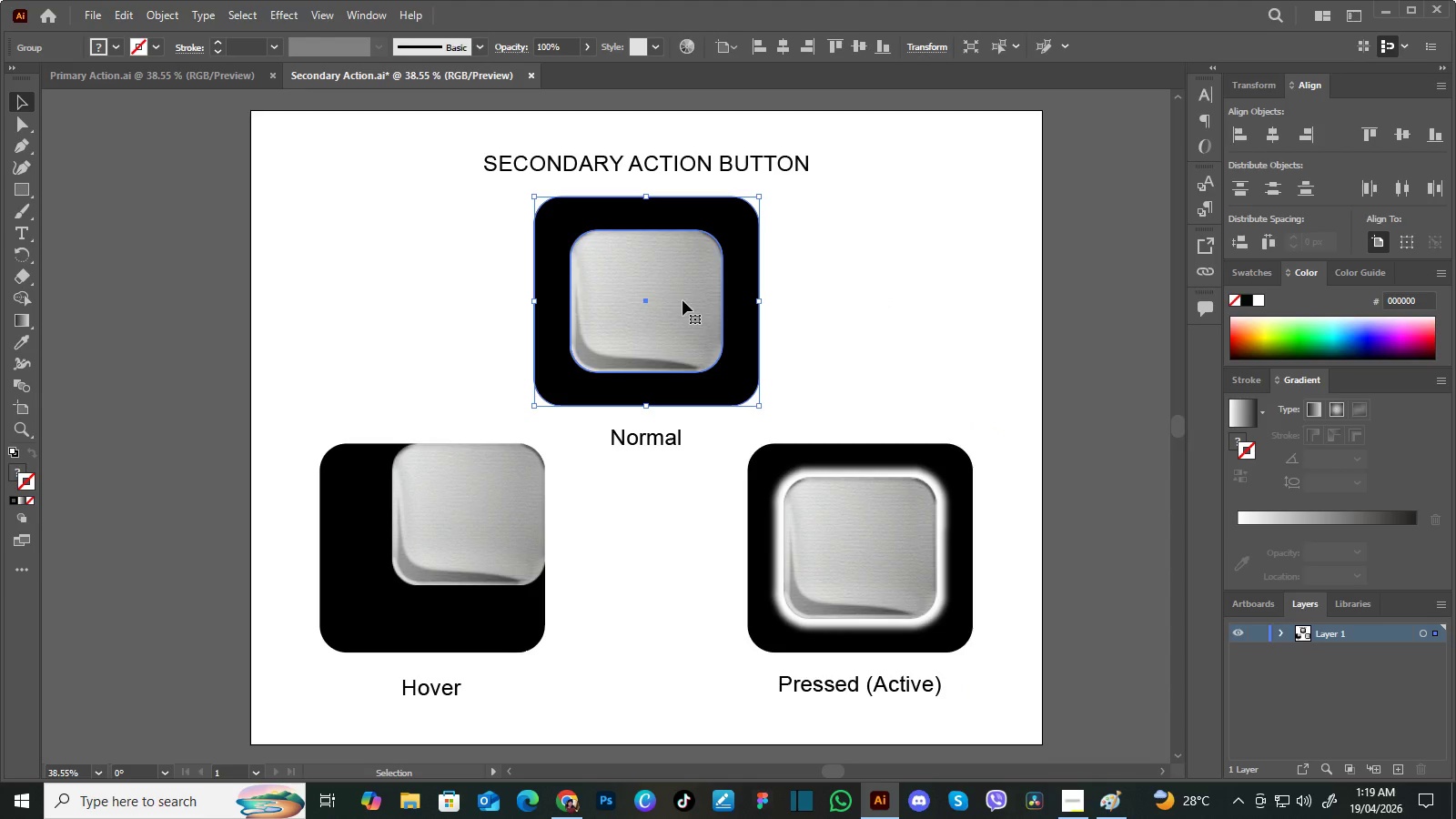 
left_click([682, 300])
 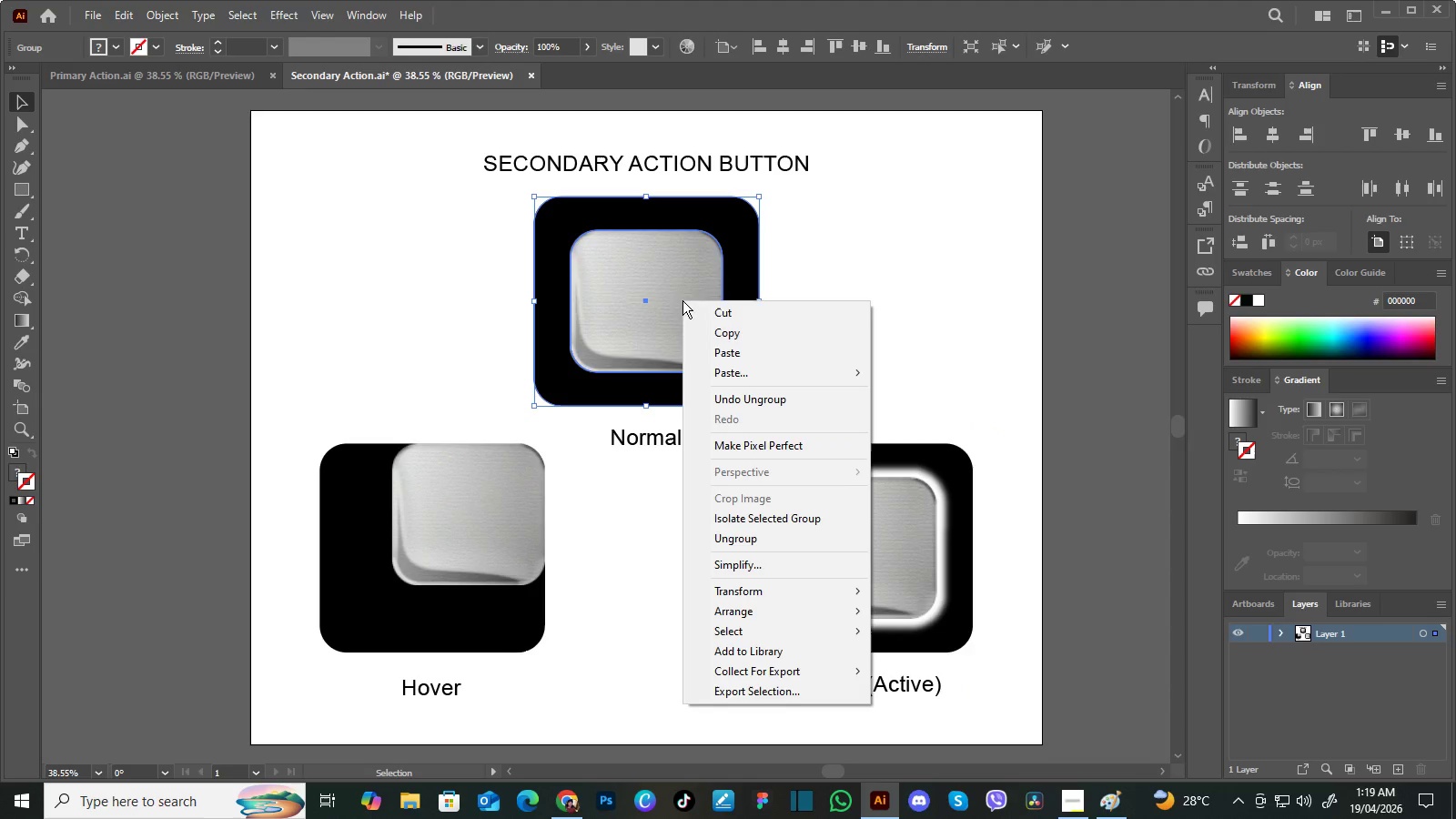 
right_click([682, 300])
 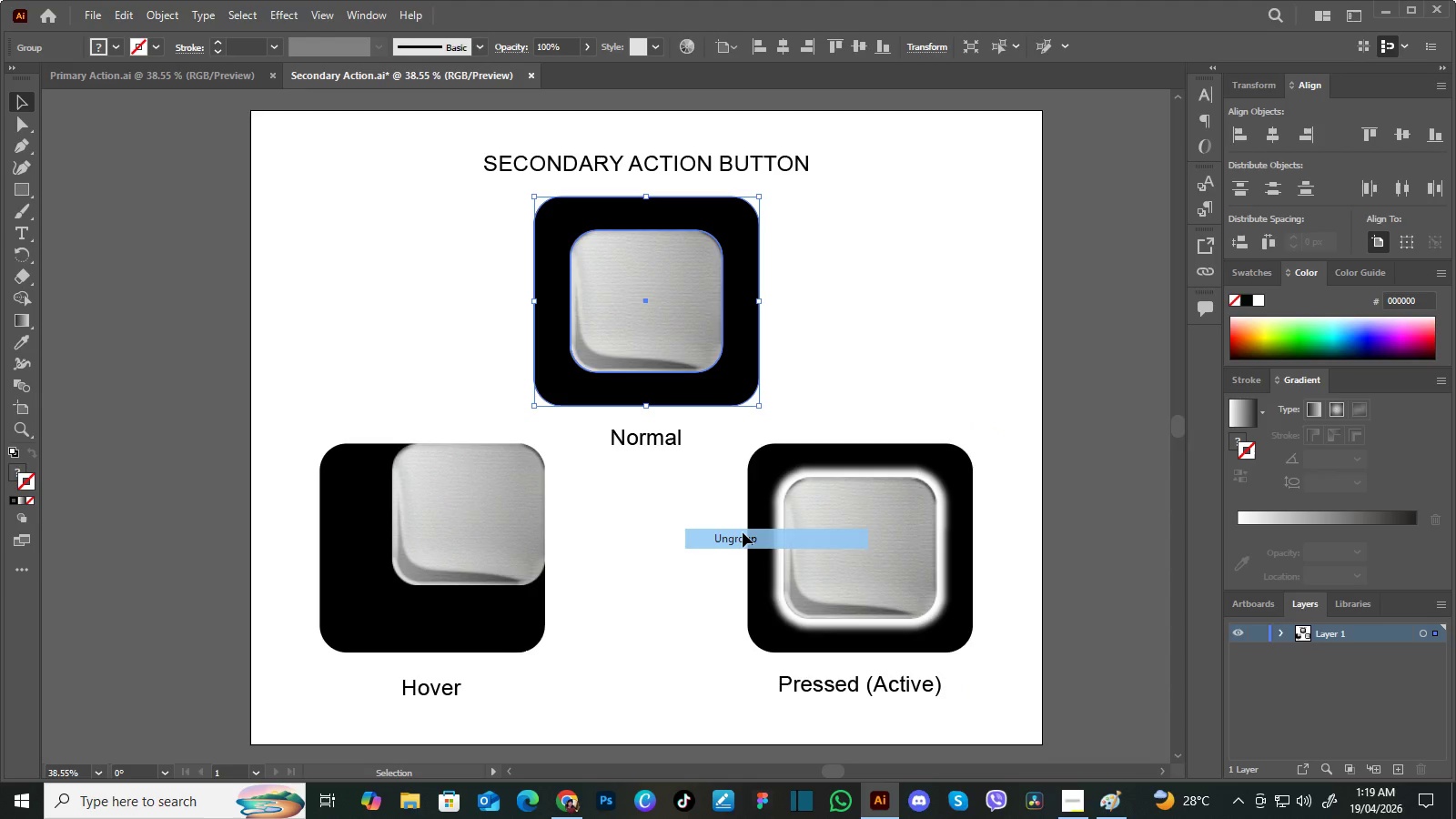 
left_click([743, 532])
 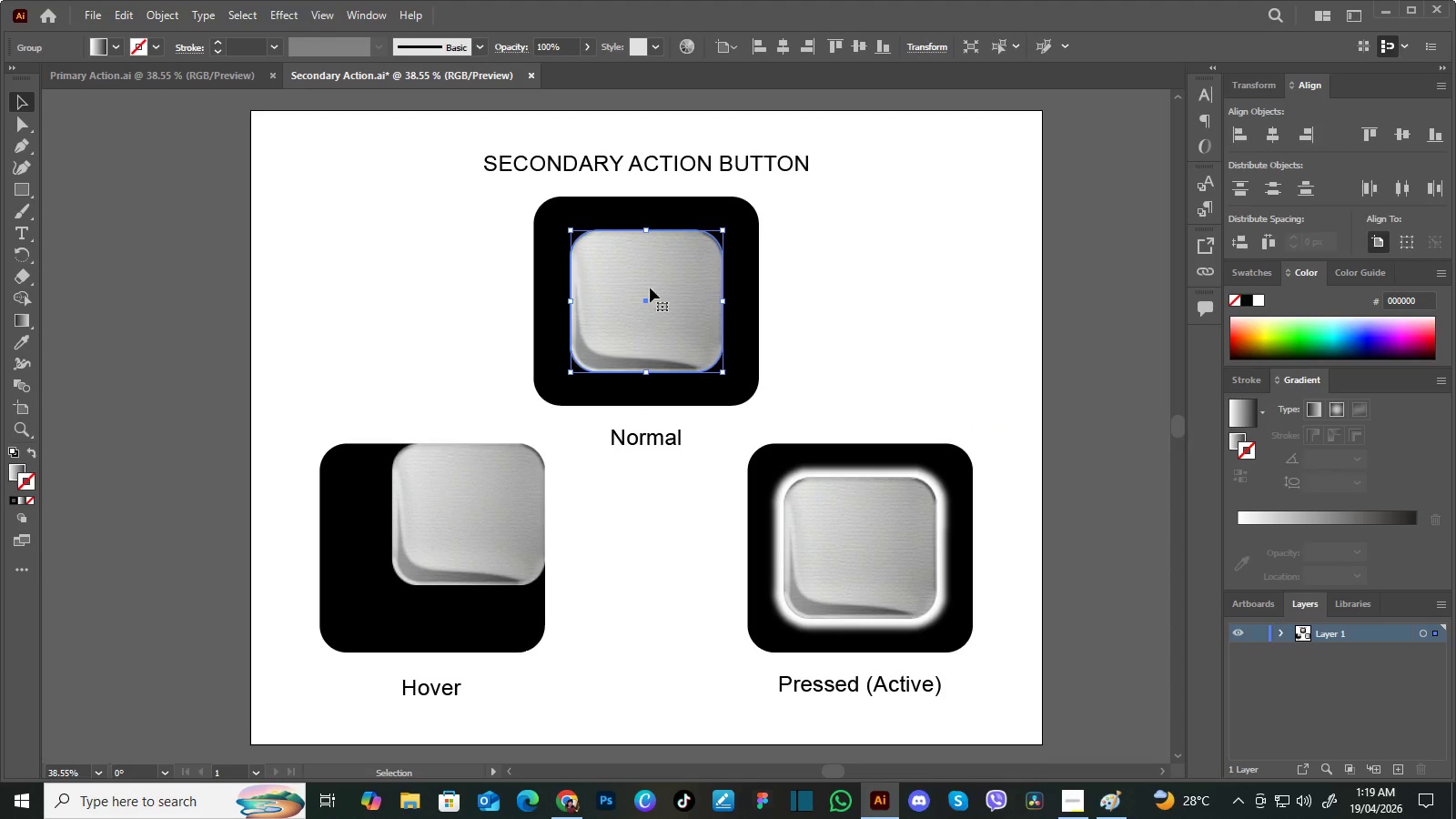 
left_click([668, 306])
 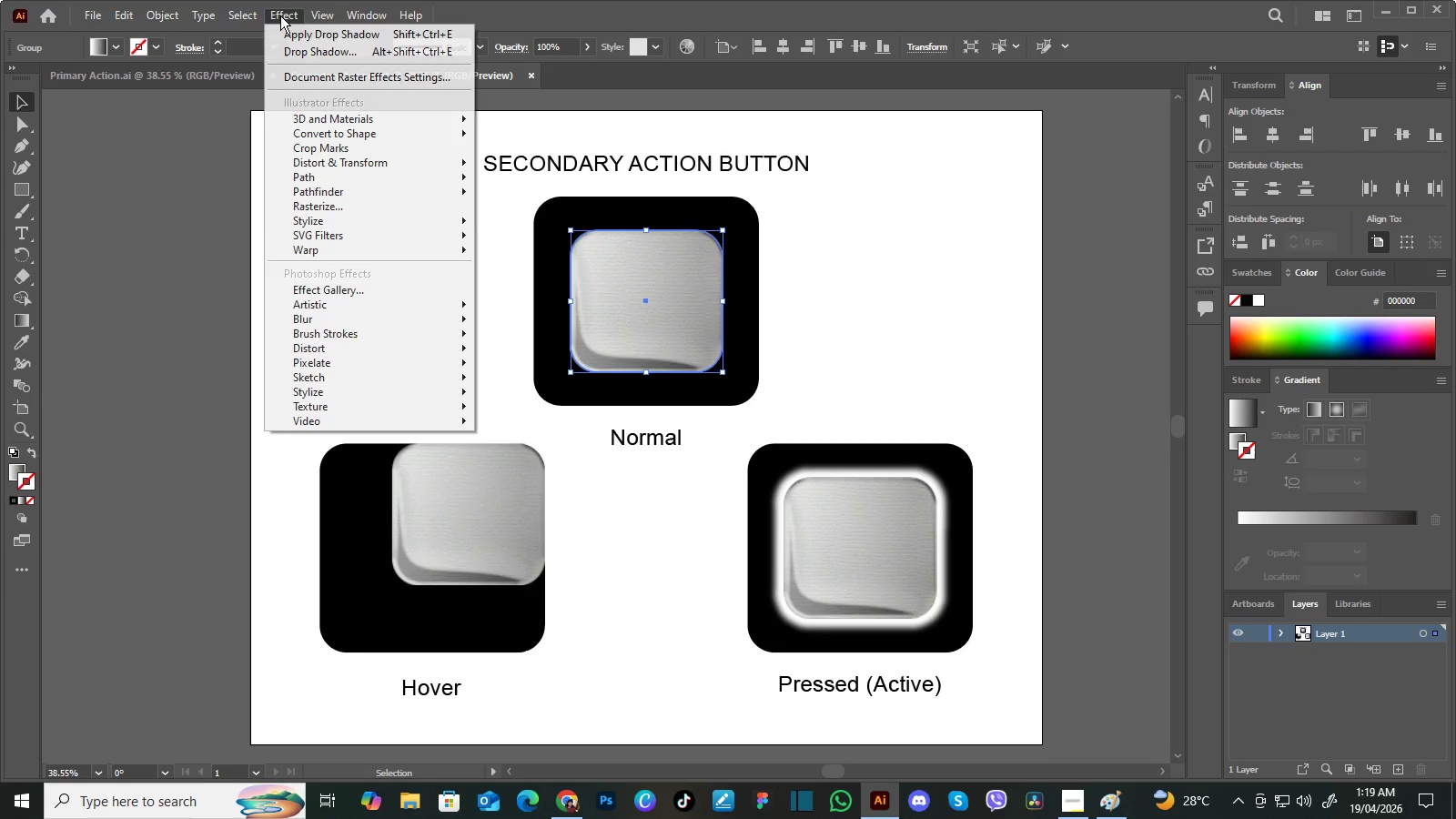 
left_click([280, 15])
 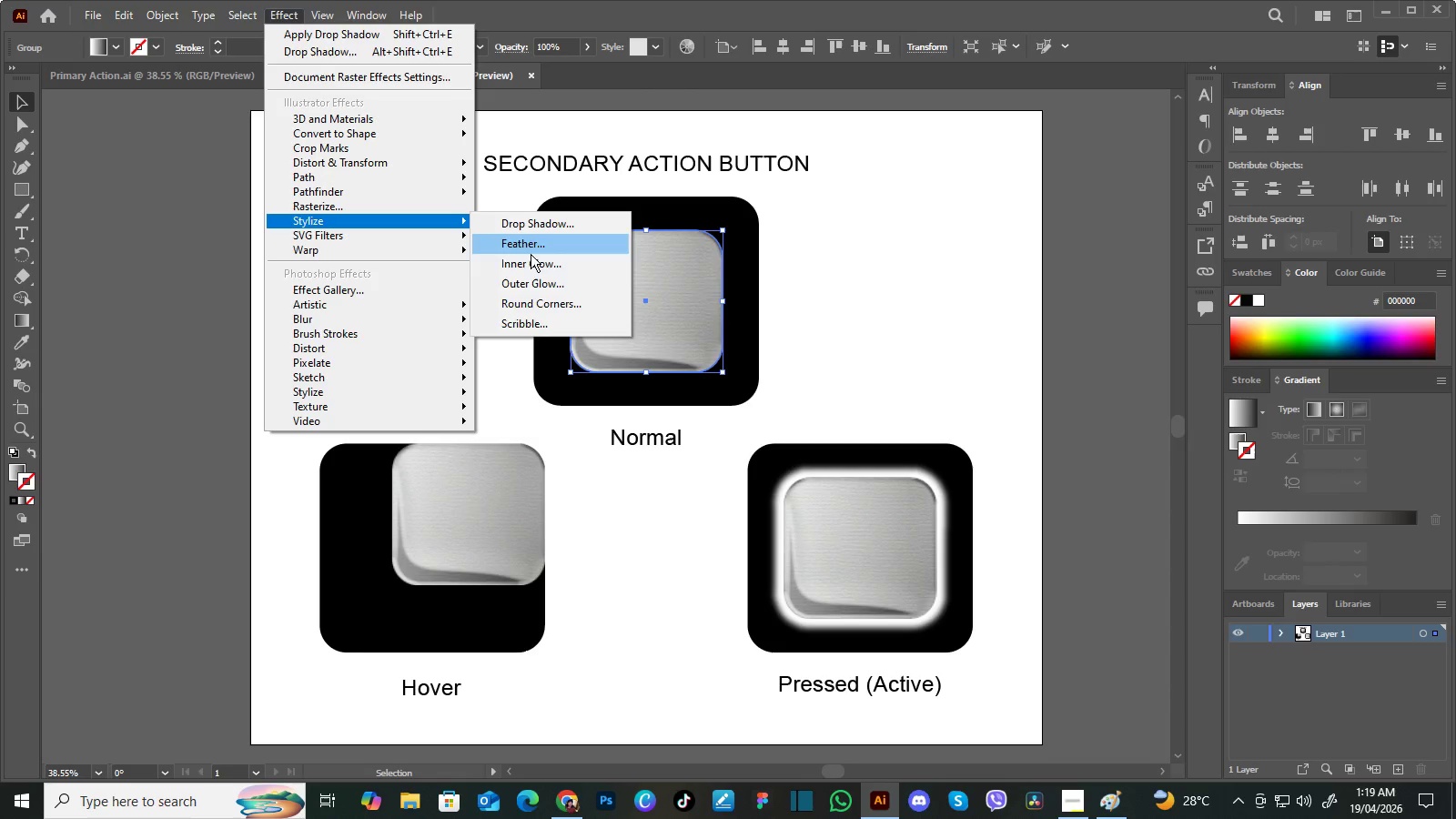 
left_click([531, 259])
 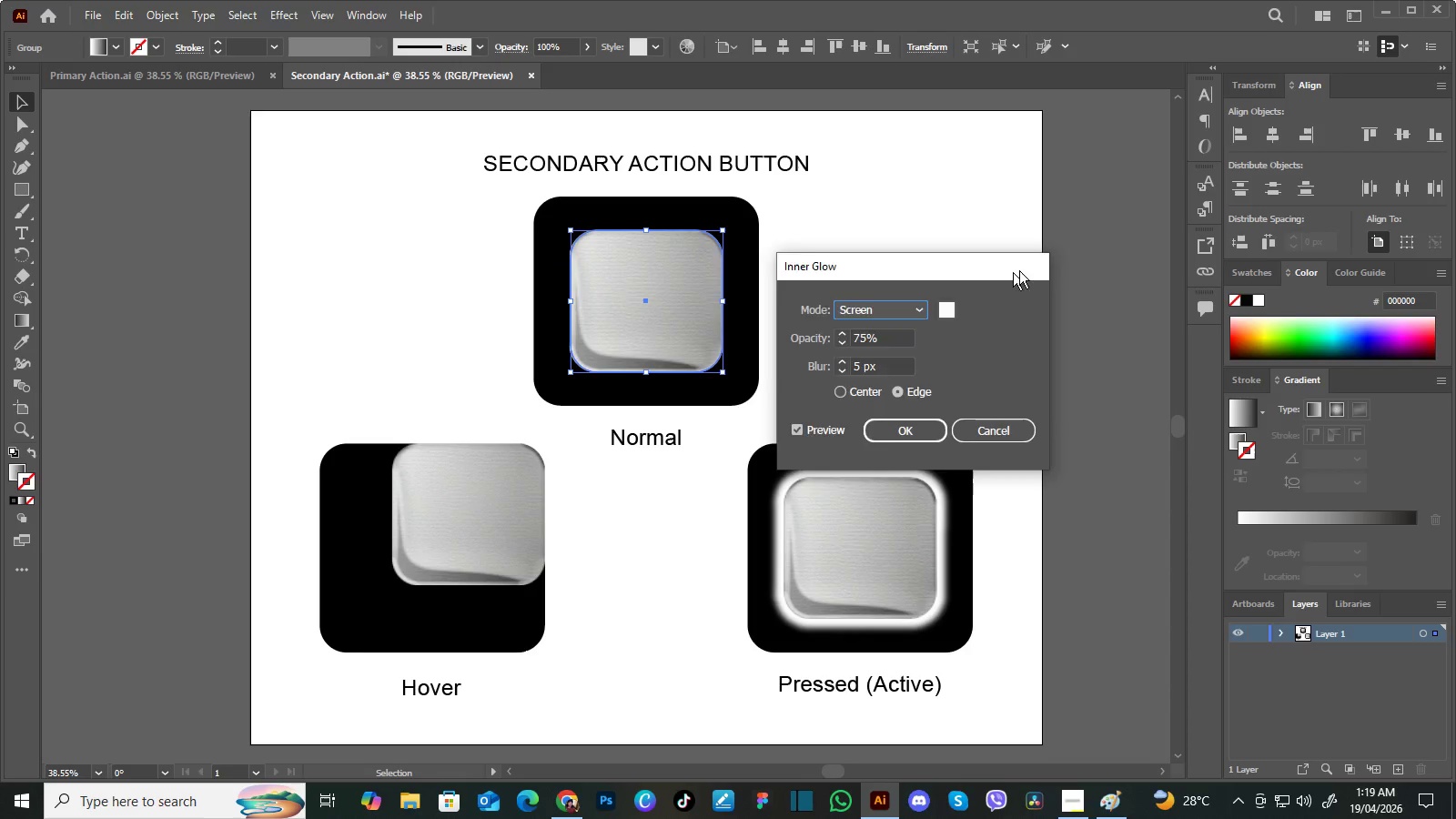 
left_click_drag(start_coordinate=[827, 298], to_coordinate=[1107, 263])
 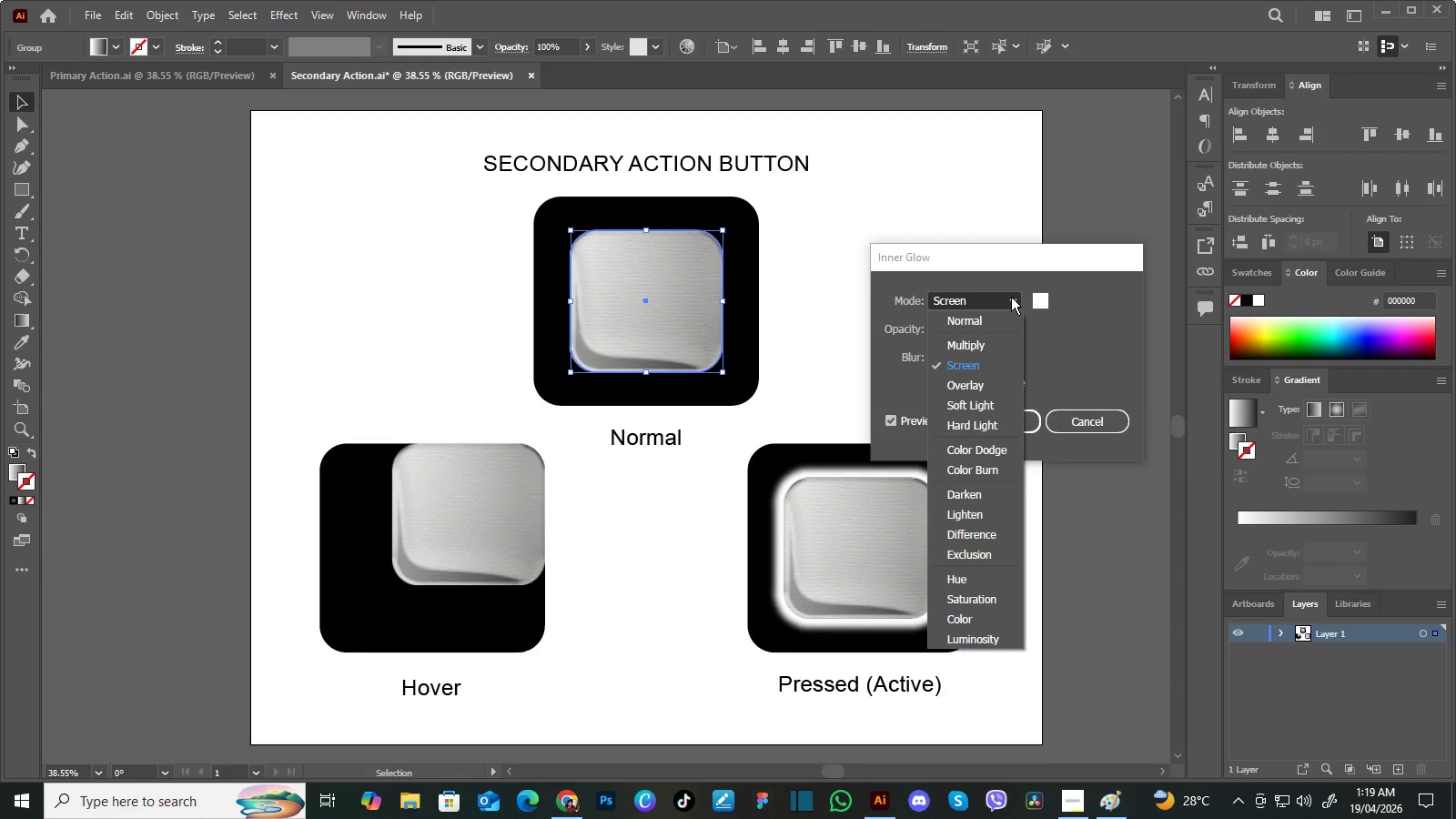 
left_click([1011, 297])
 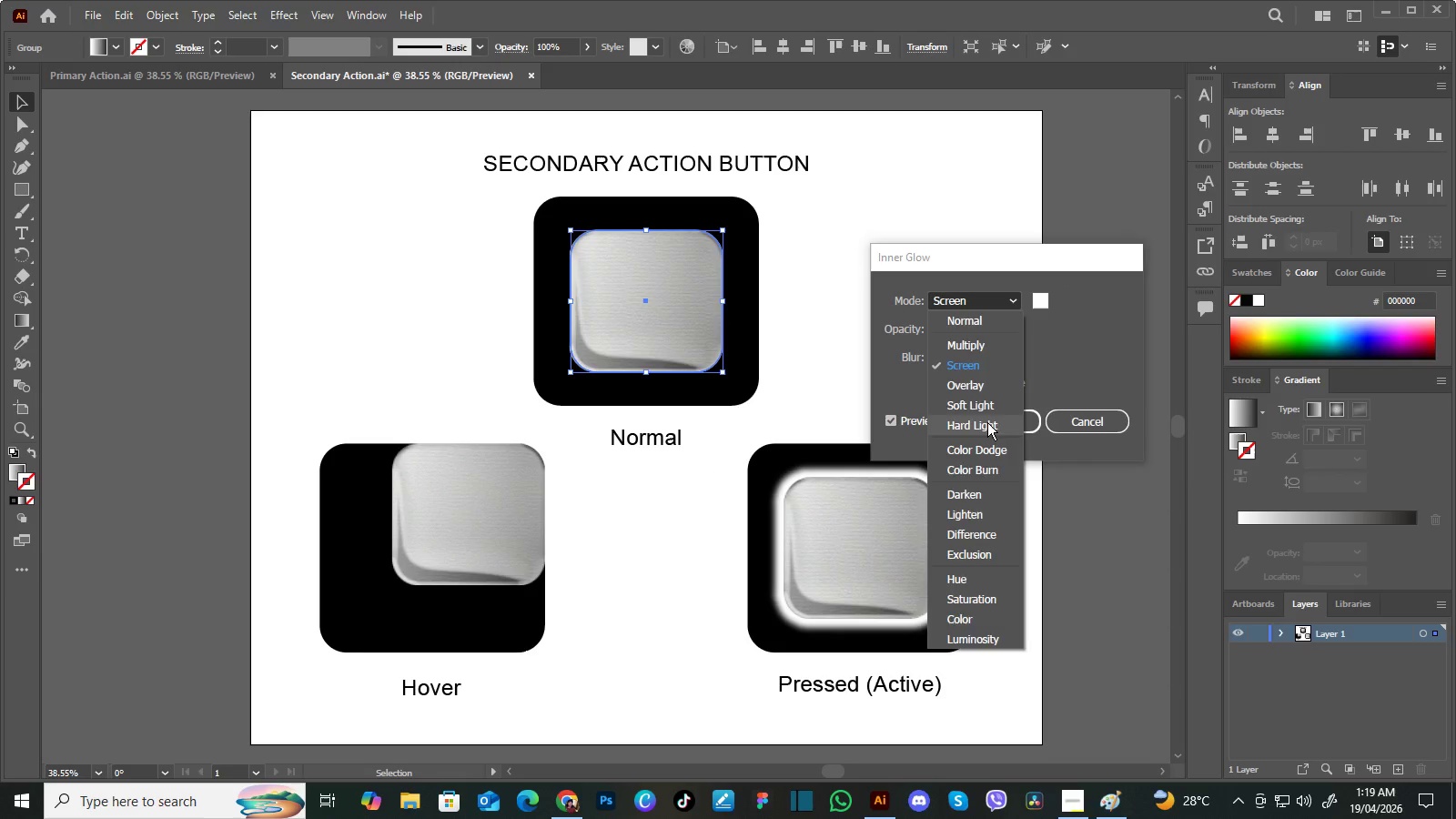 
left_click([987, 422])
 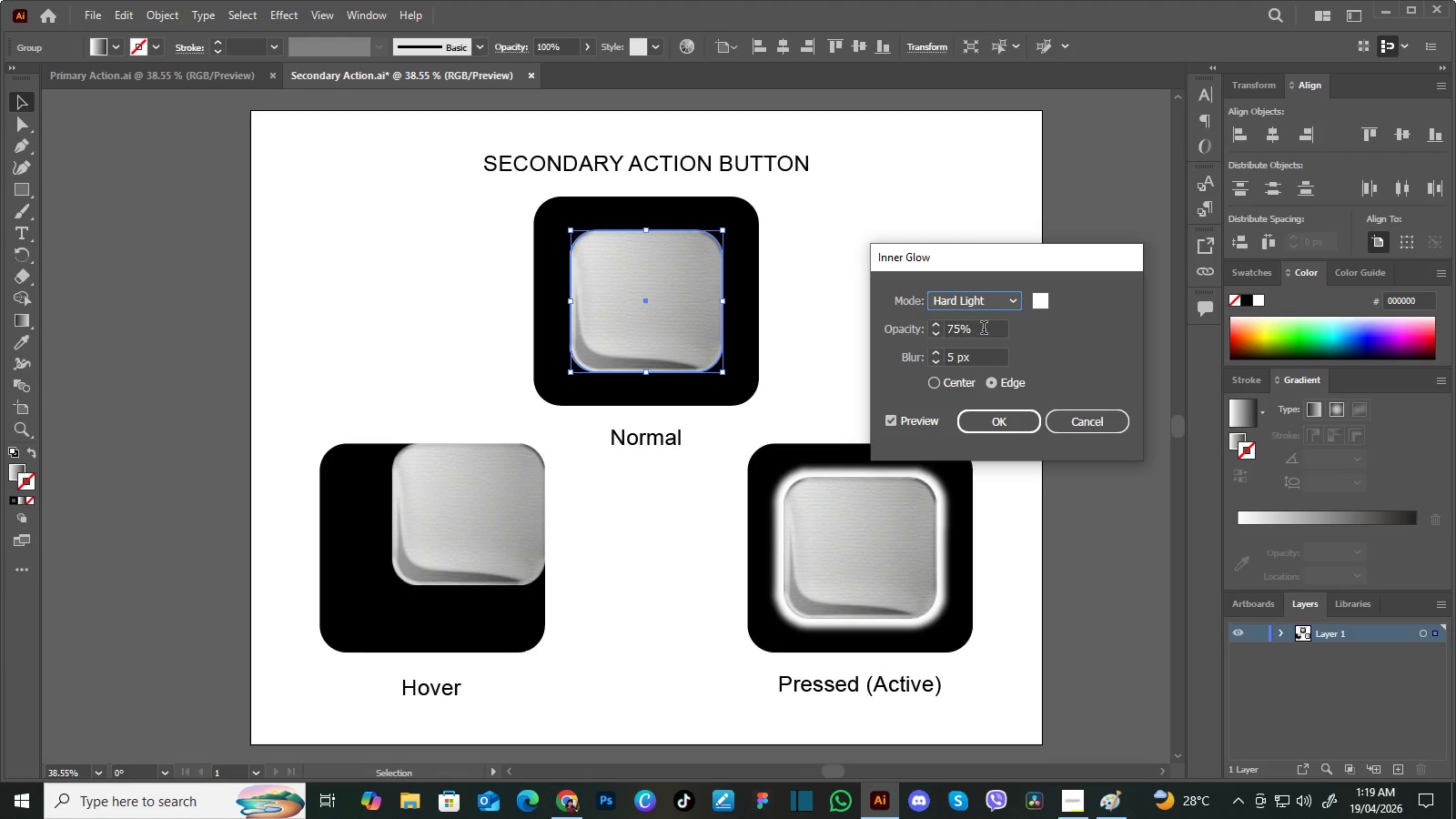 
left_click_drag(start_coordinate=[984, 329], to_coordinate=[925, 326])
 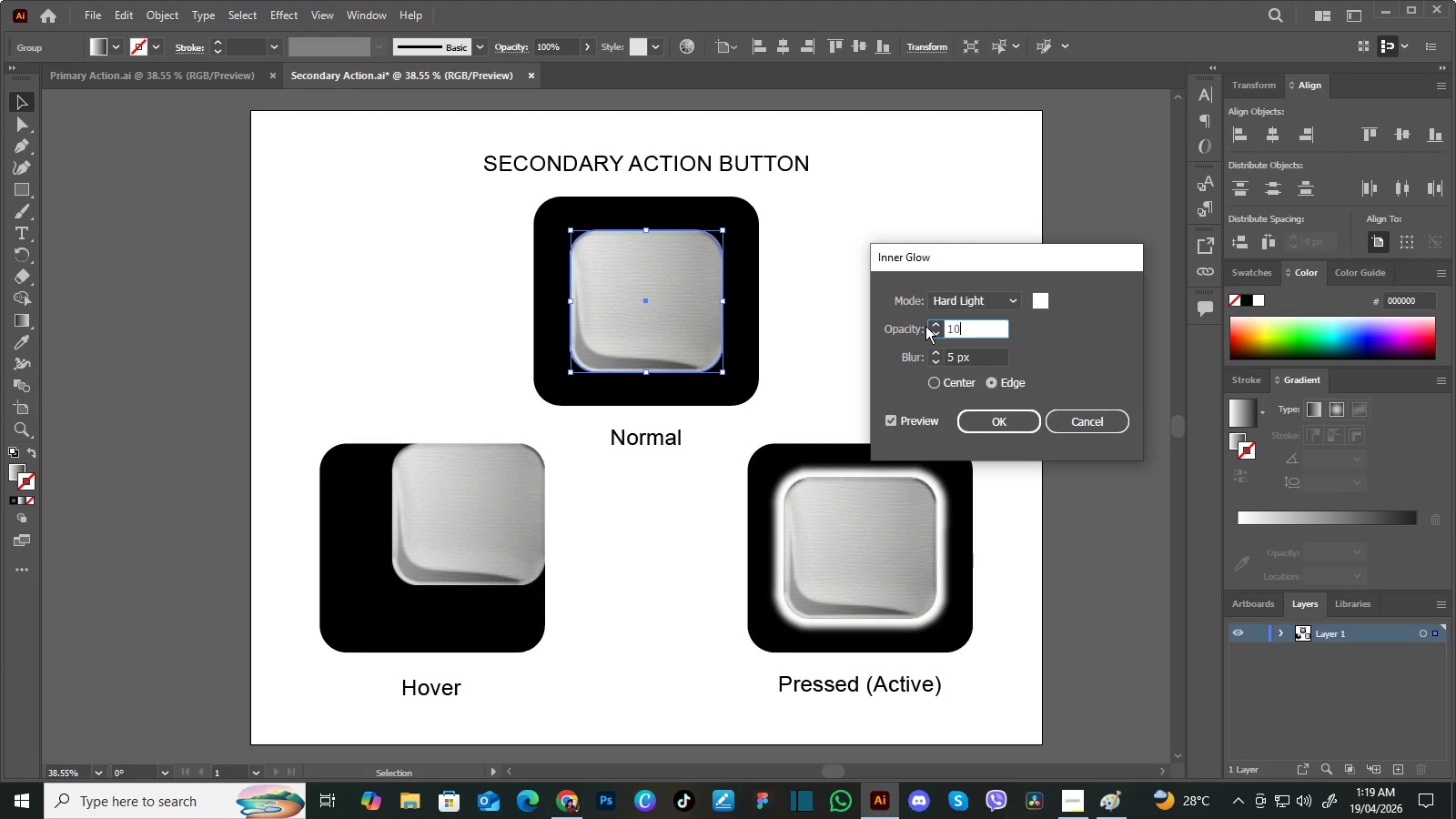 
key(Numpad1)
 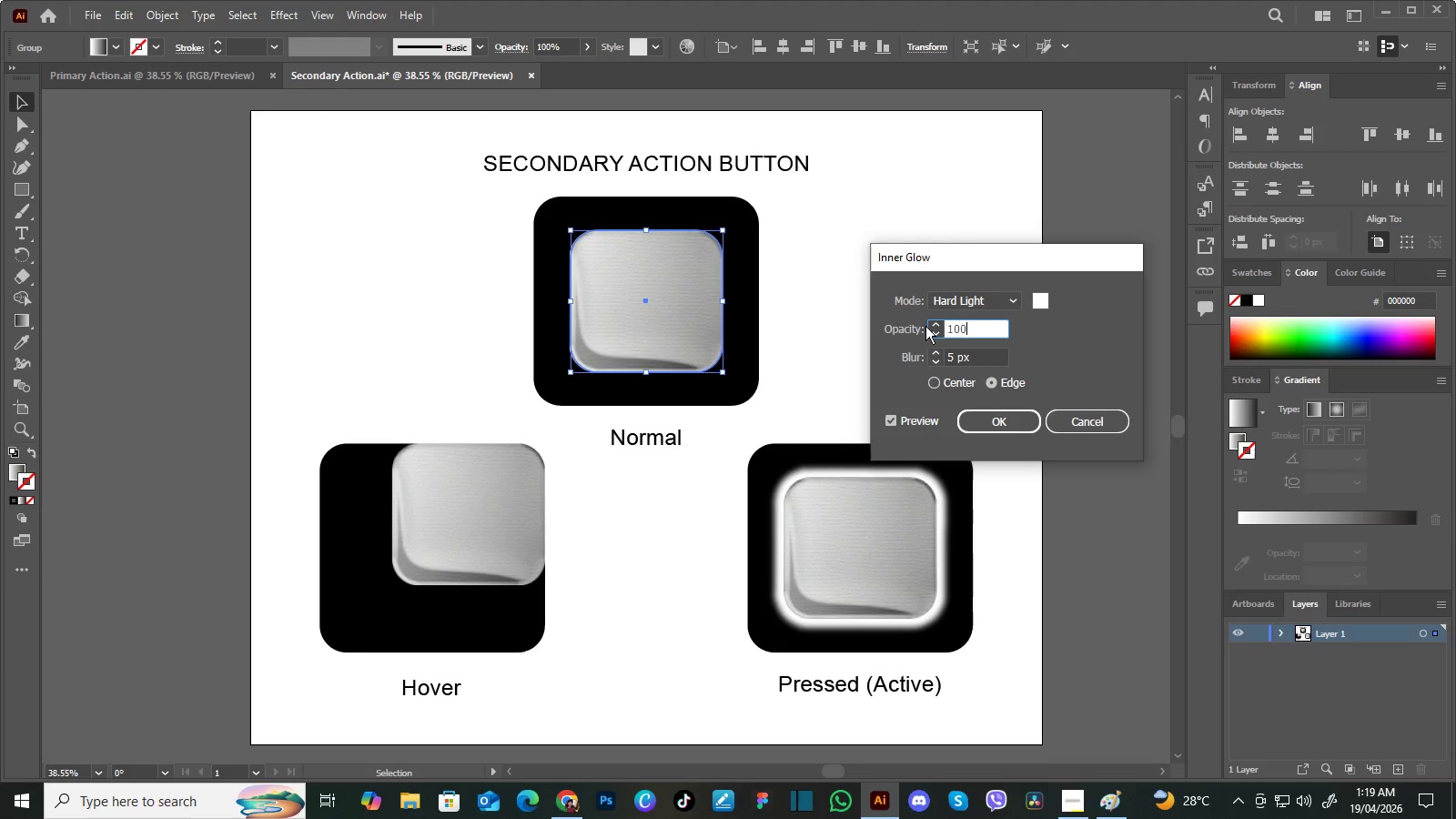 
key(Numpad0)
 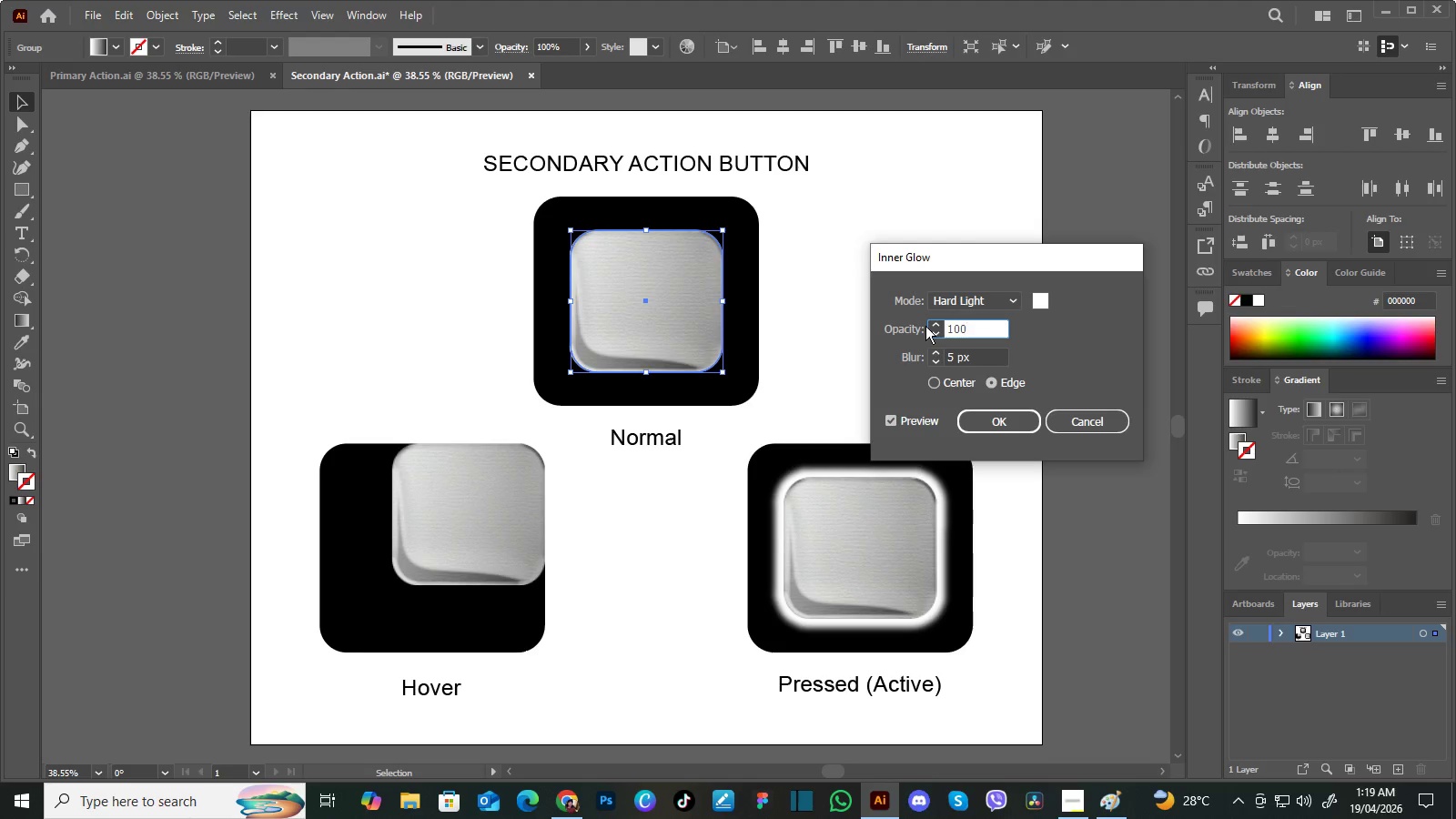 
key(Numpad0)
 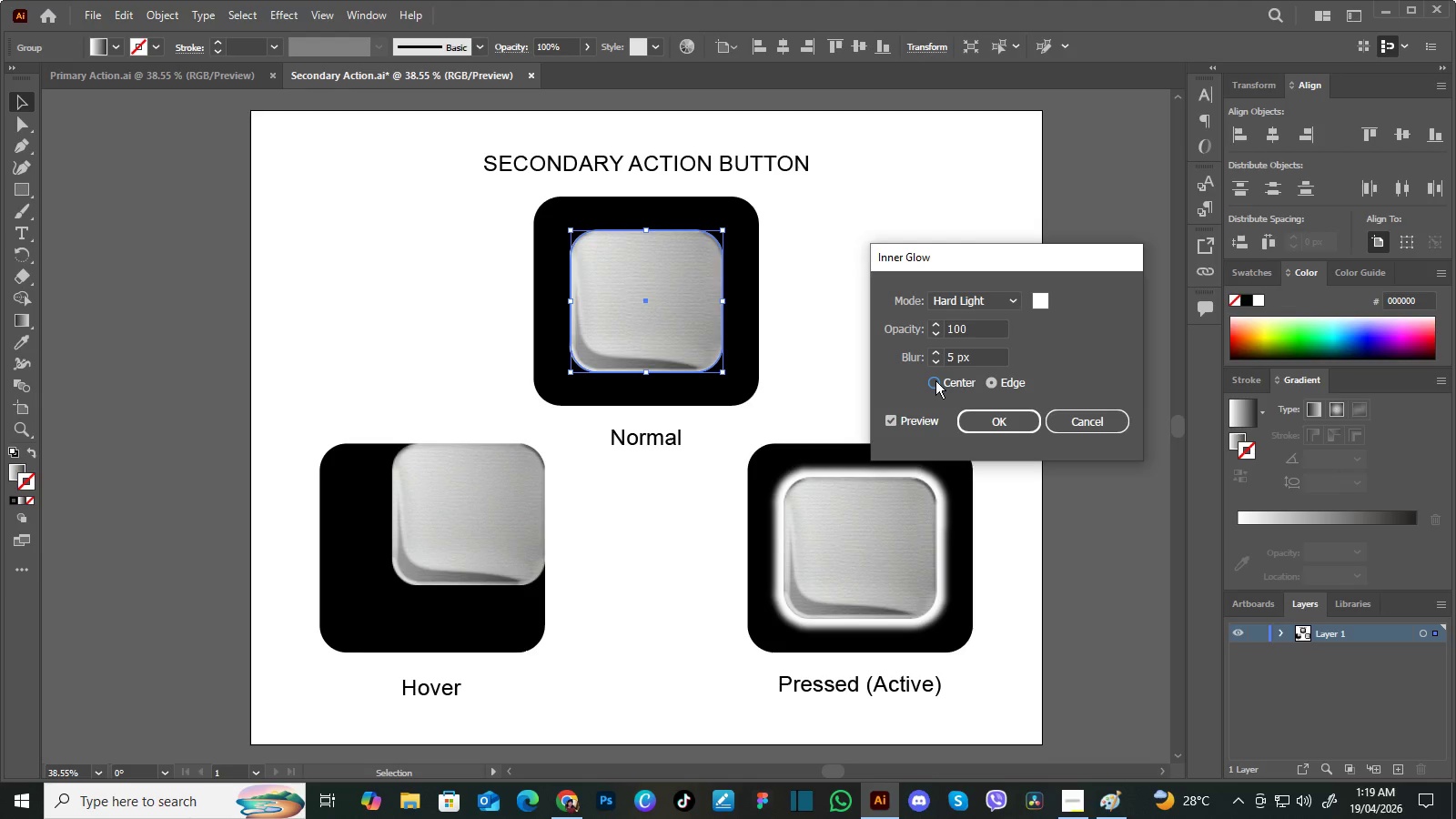 
left_click([935, 380])
 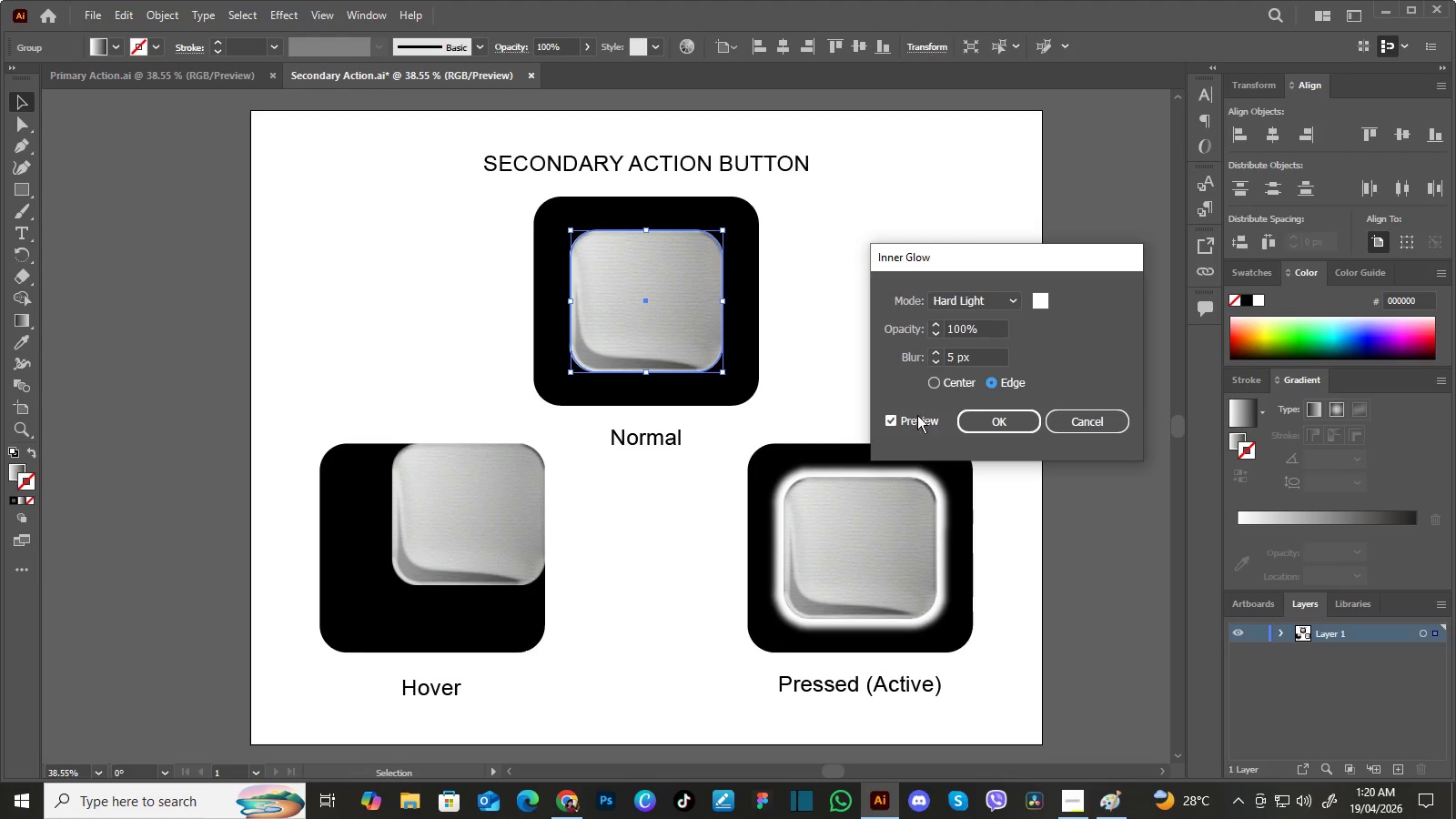 
left_click([891, 420])
 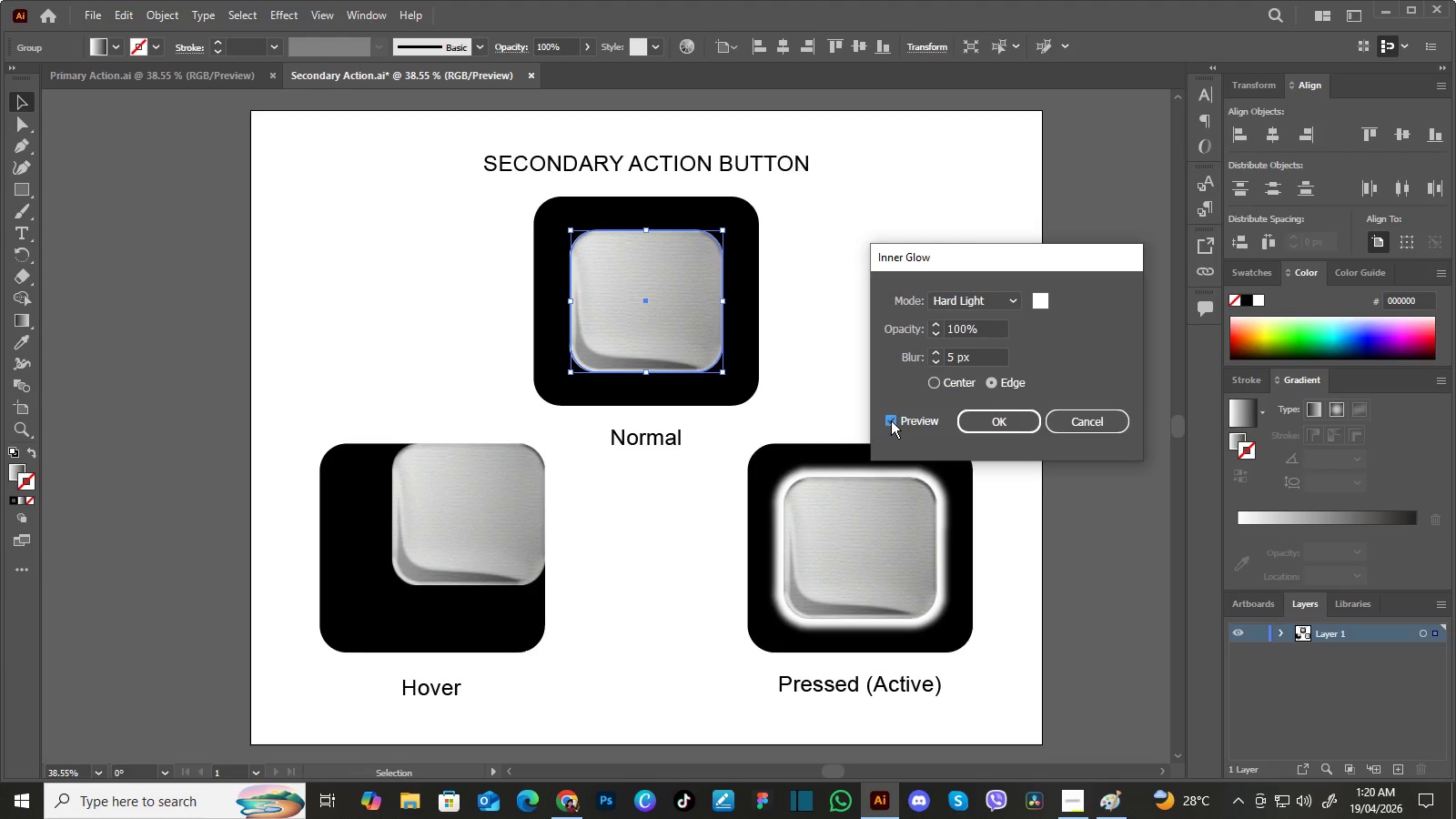 
left_click([891, 420])
 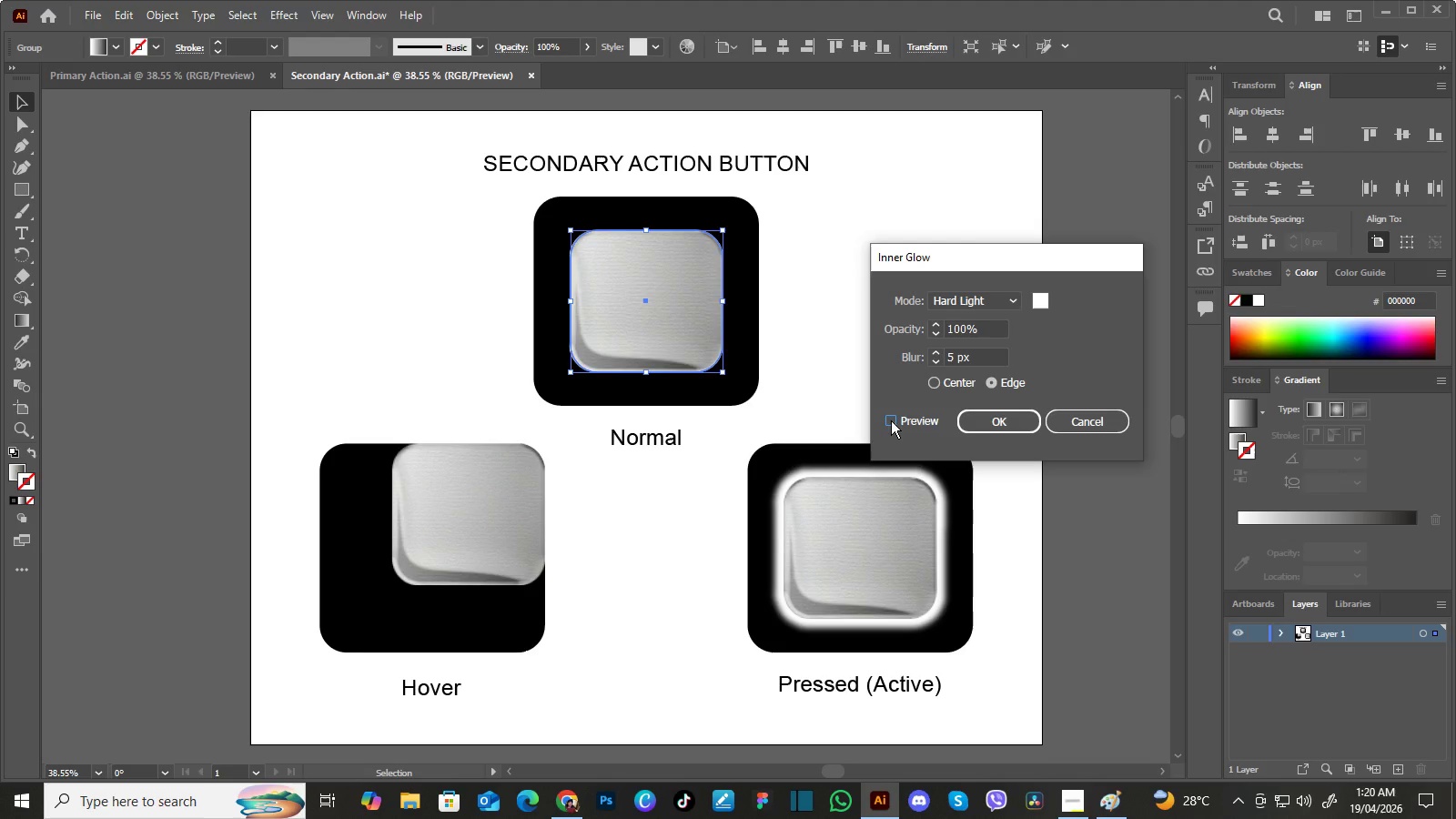 
left_click([891, 420])
 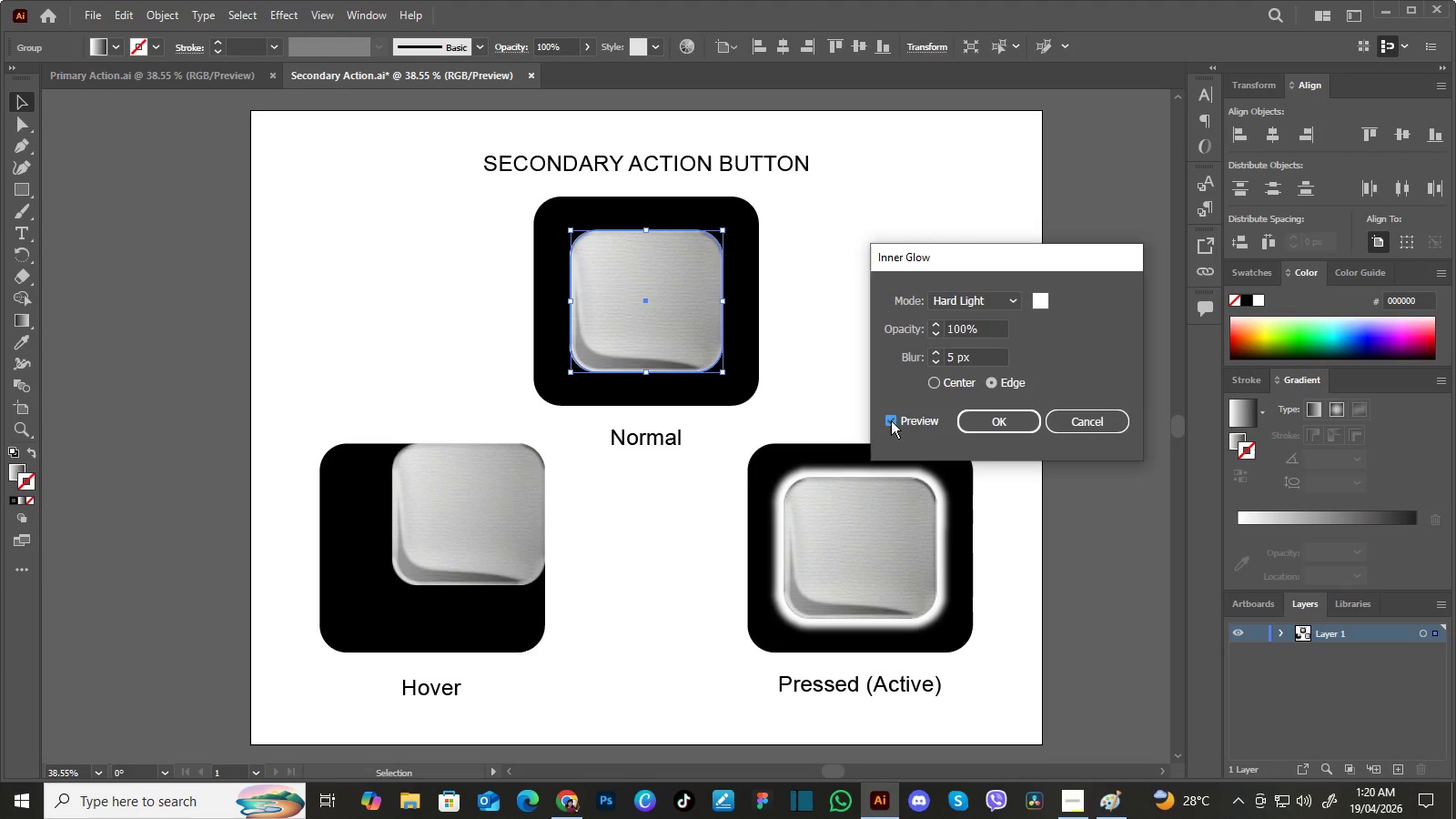 
left_click([891, 420])
 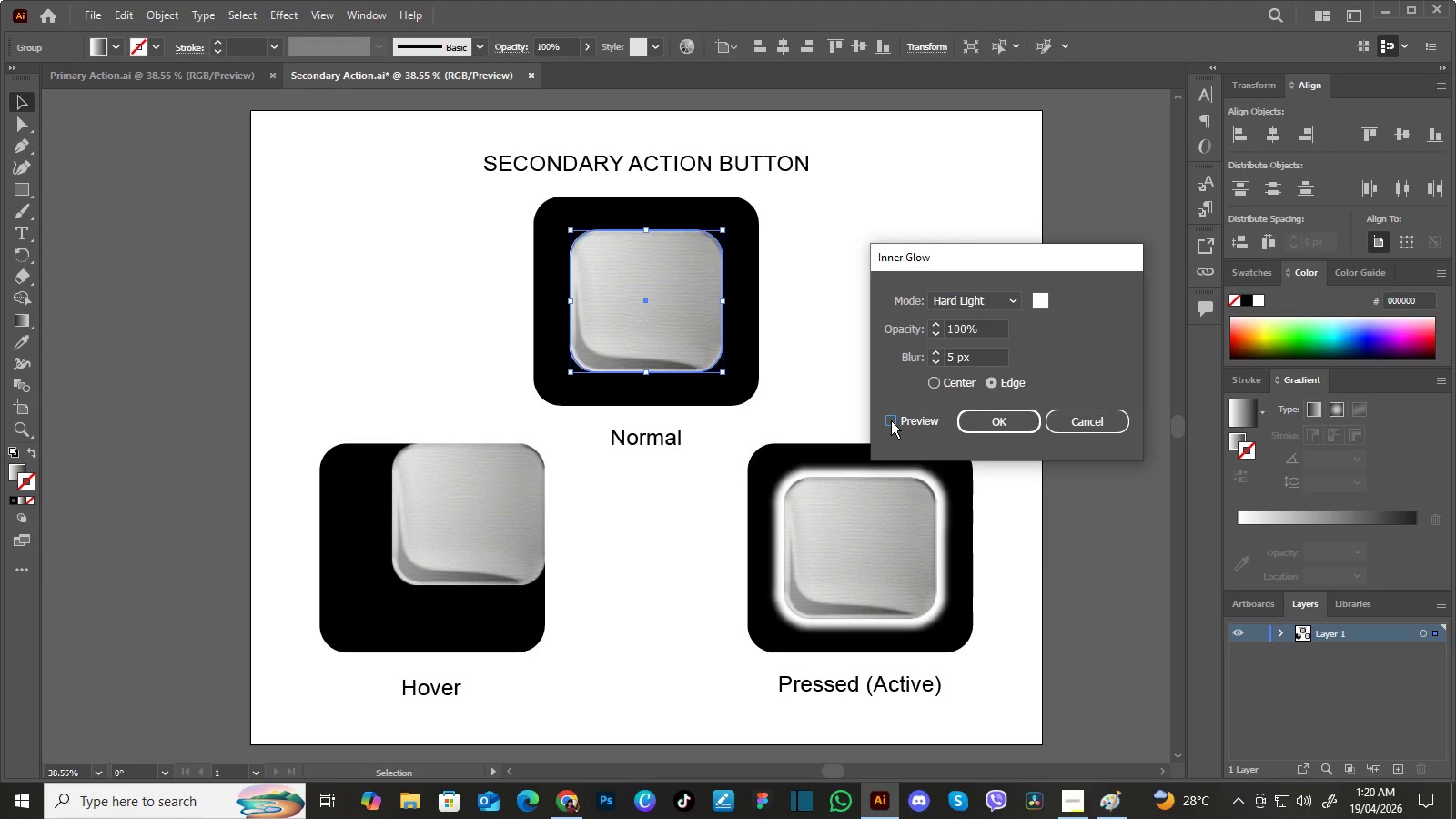 
left_click([891, 420])
 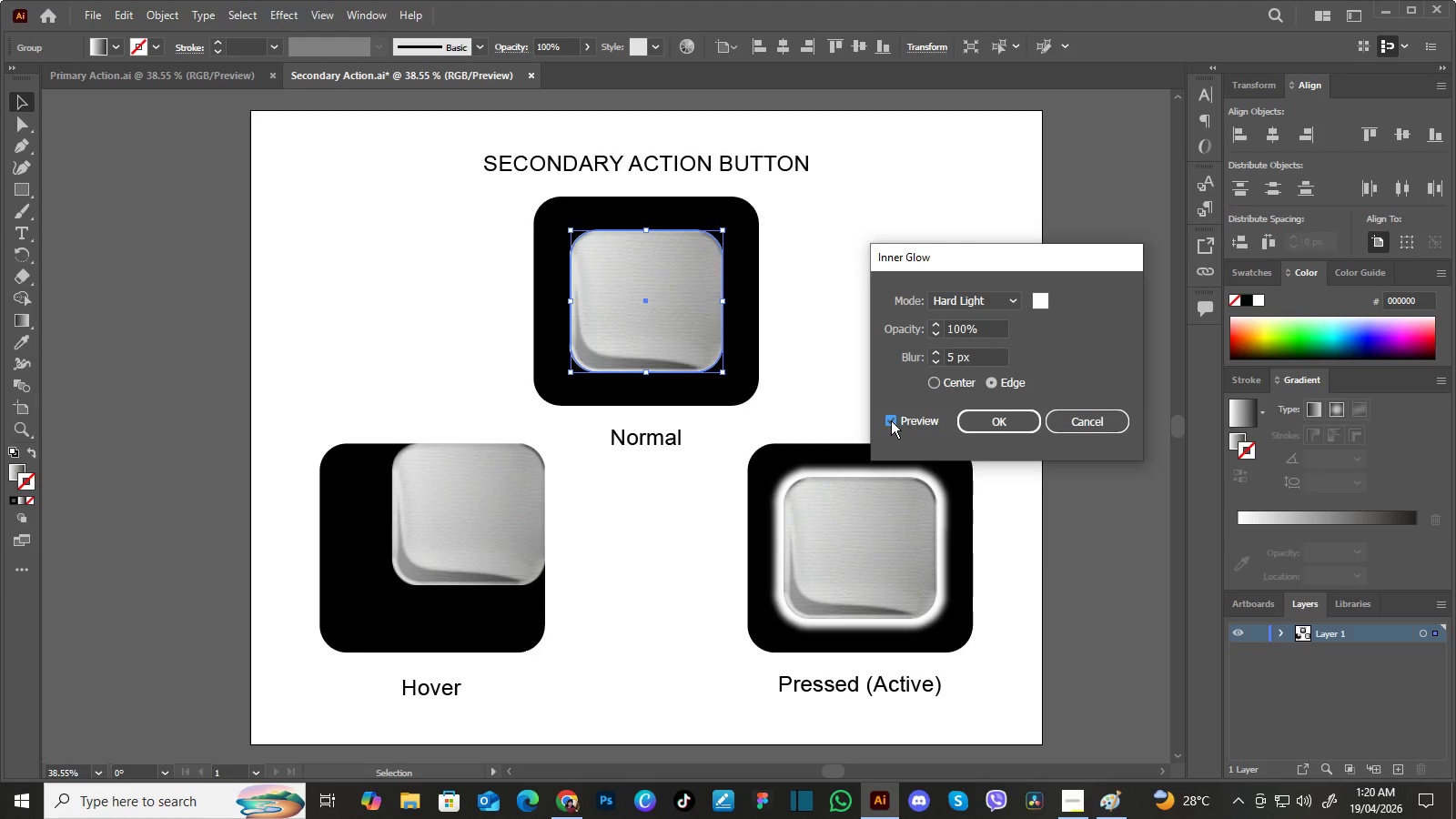 
left_click([891, 420])
 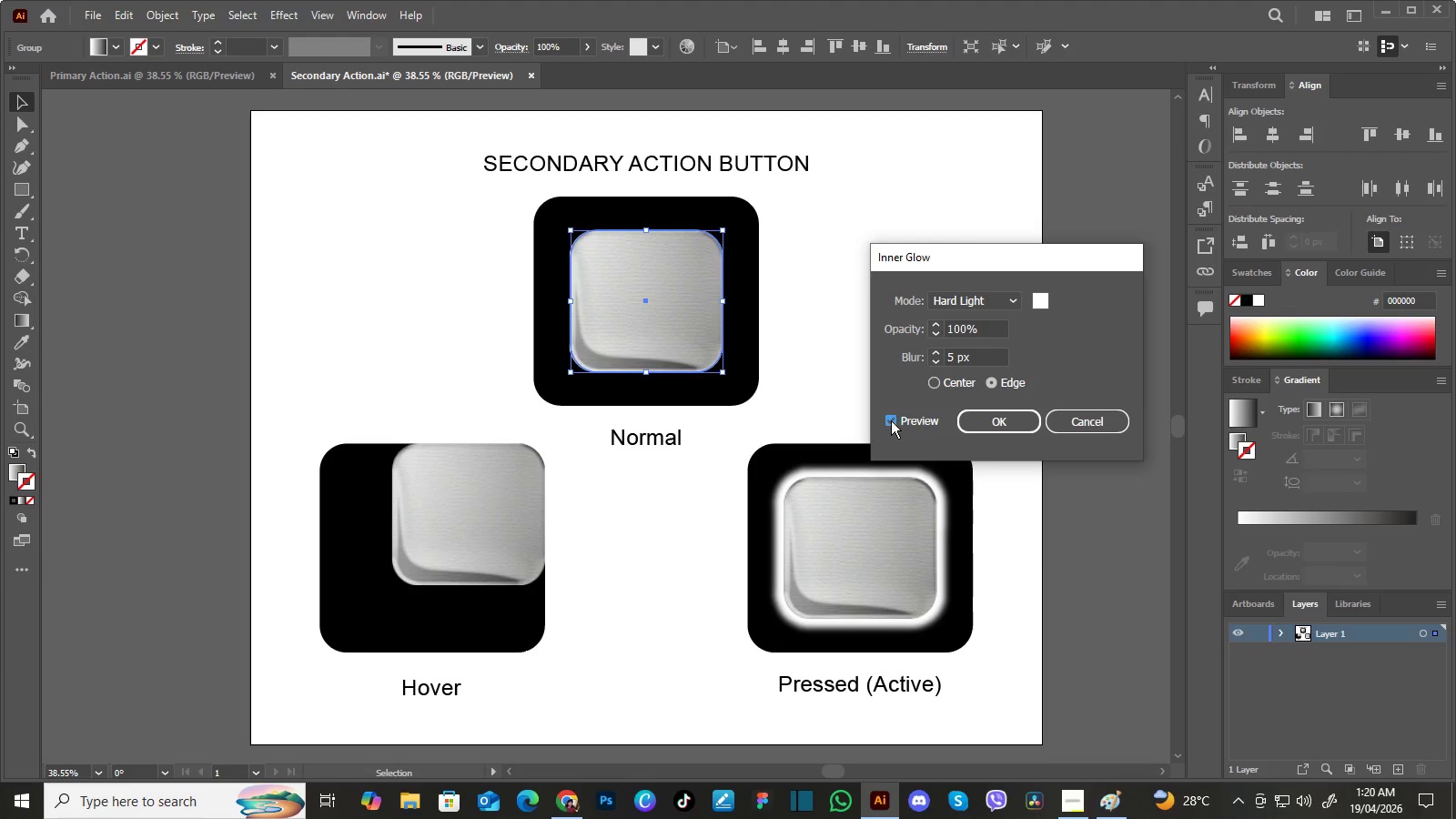 
double_click([891, 420])
 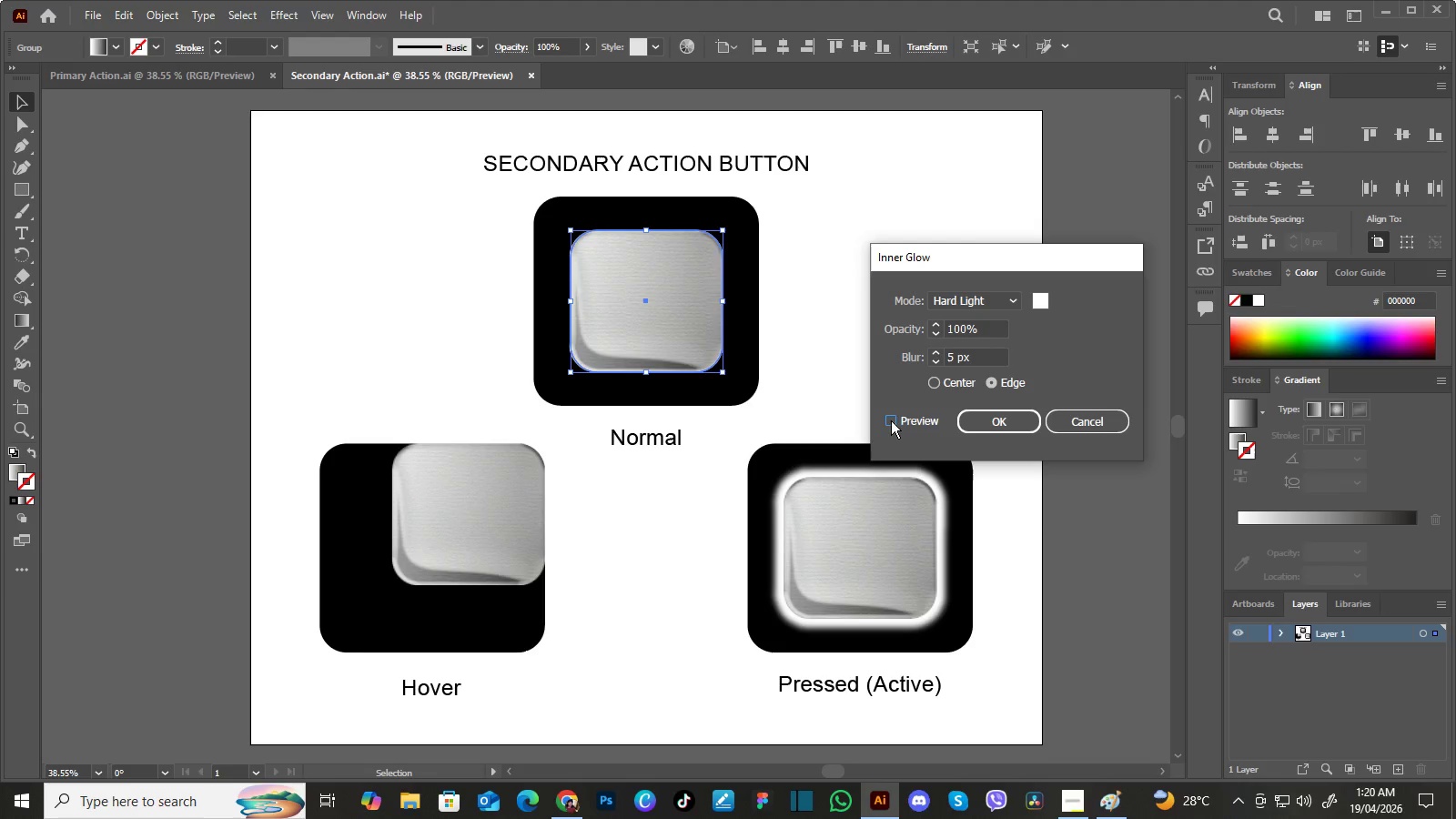 
triple_click([891, 420])
 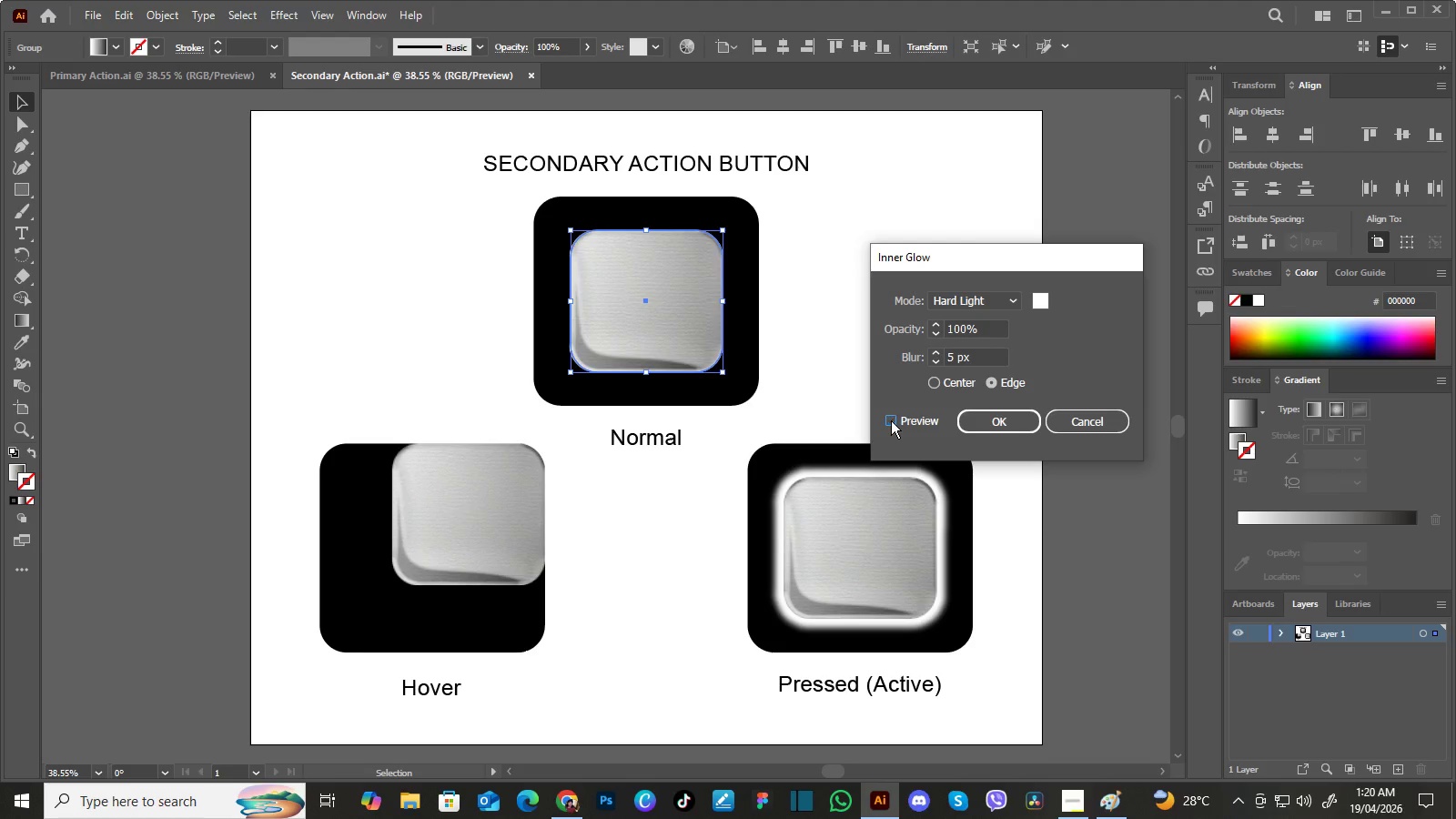 
triple_click([891, 420])
 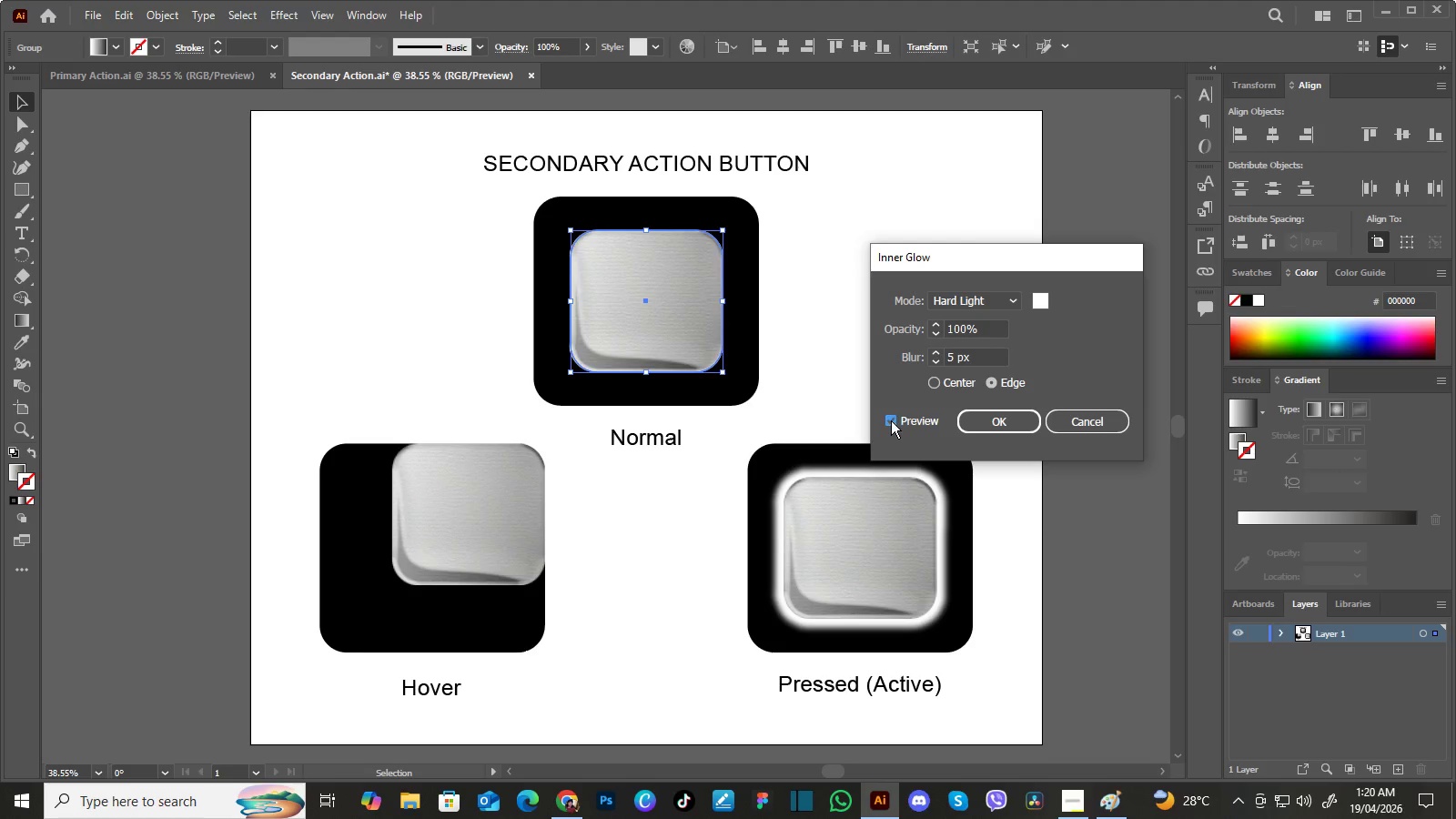 
triple_click([891, 420])
 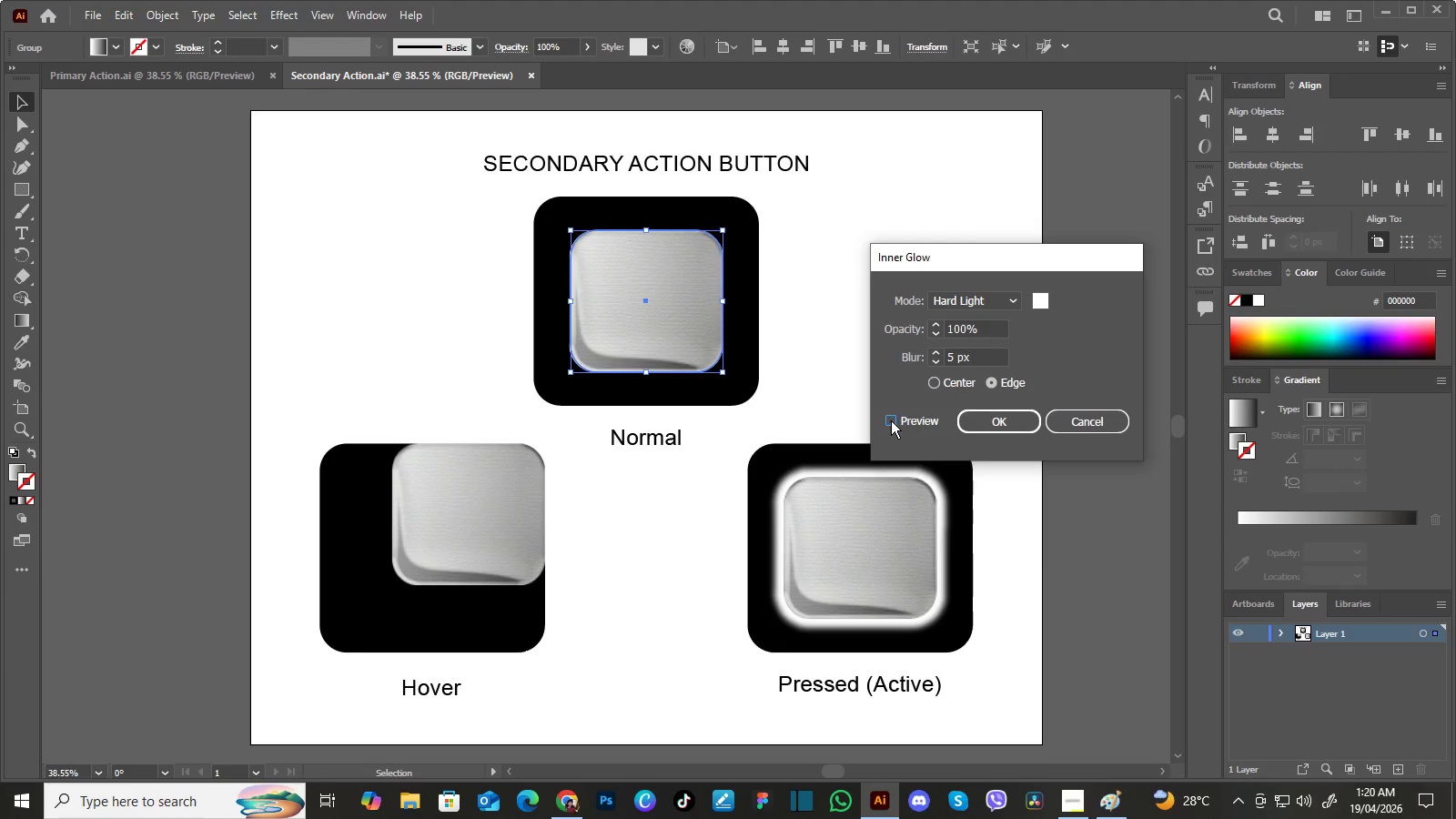 
triple_click([891, 420])
 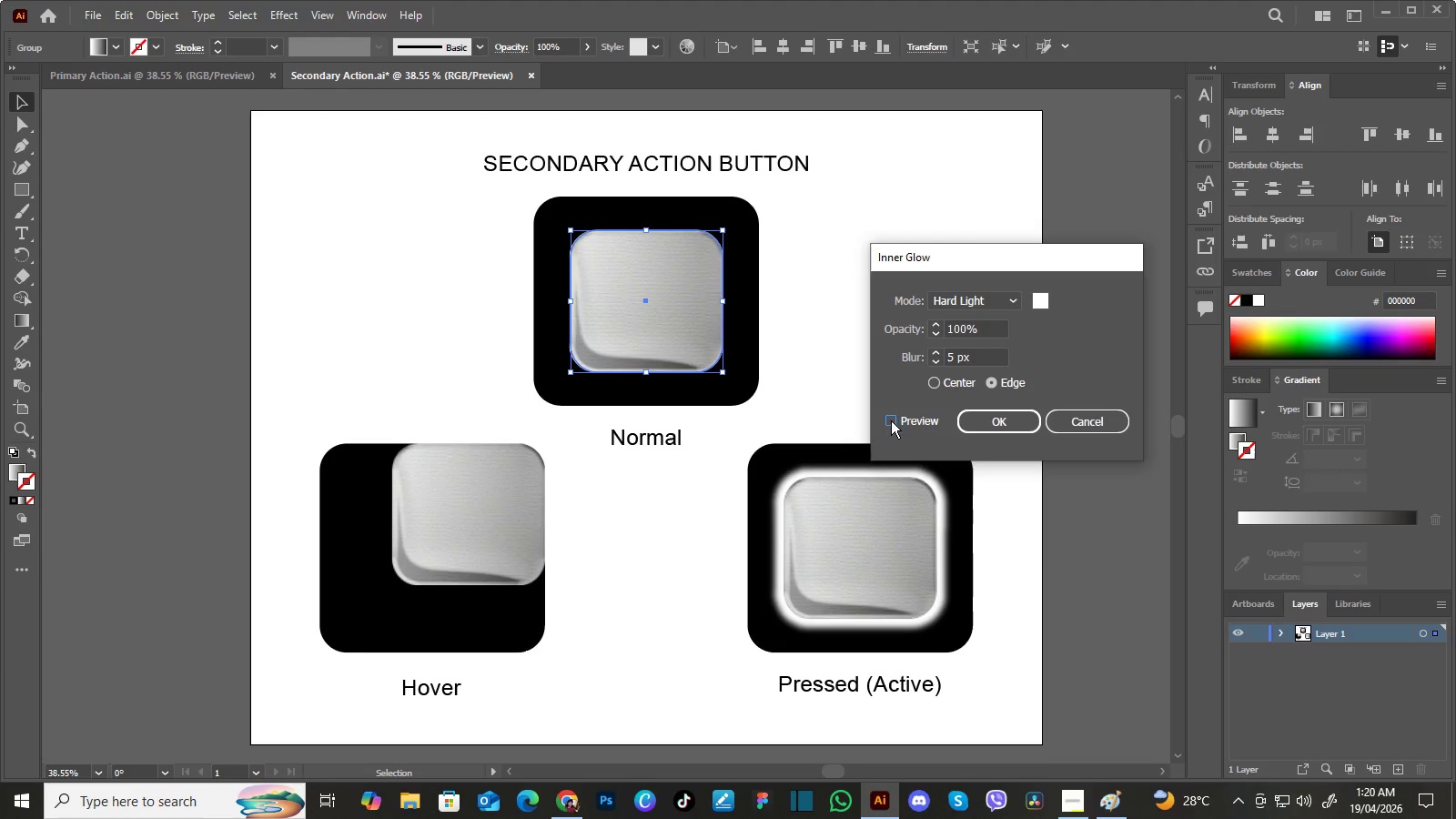 
triple_click([891, 420])
 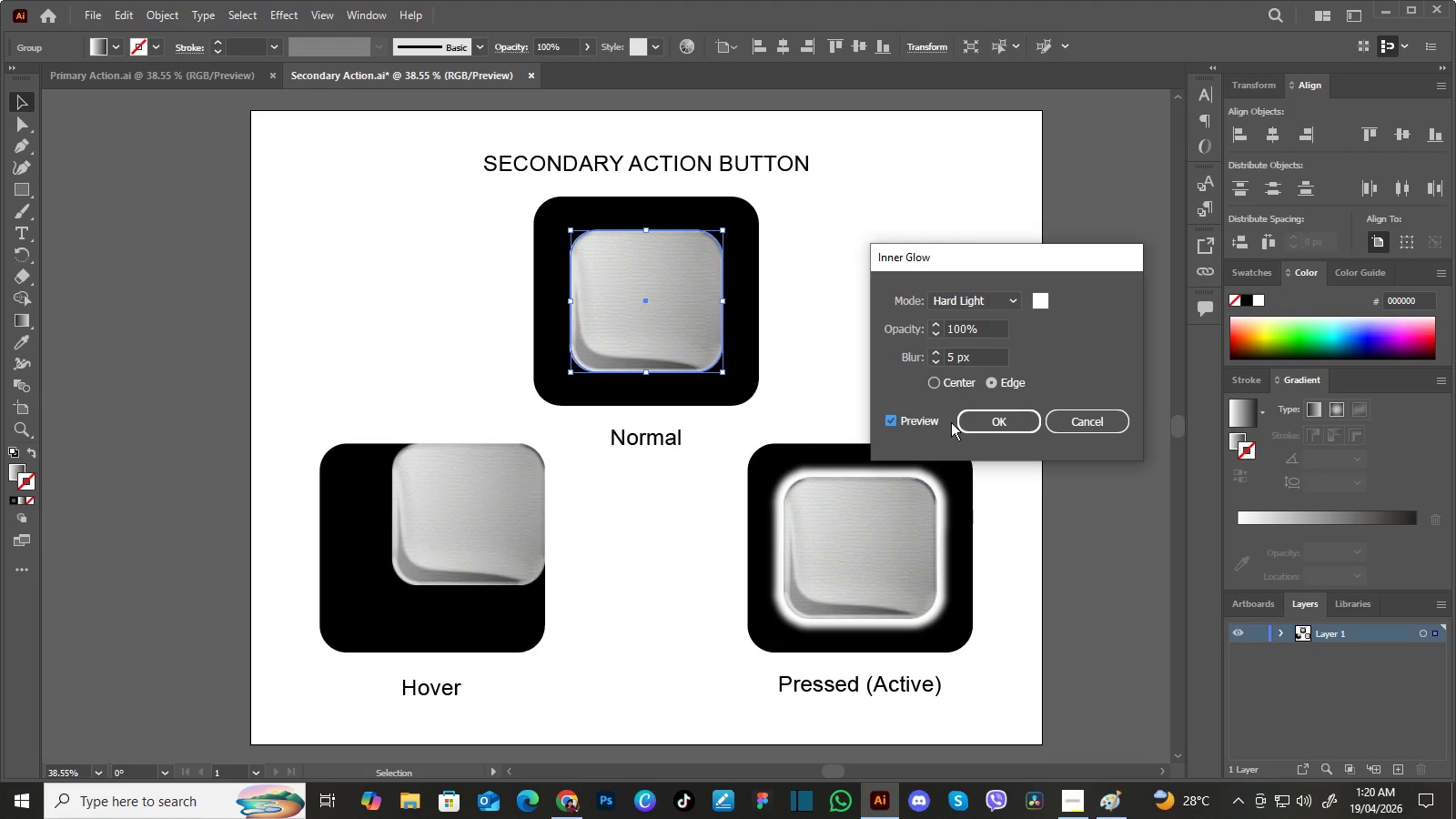 
triple_click([891, 420])
 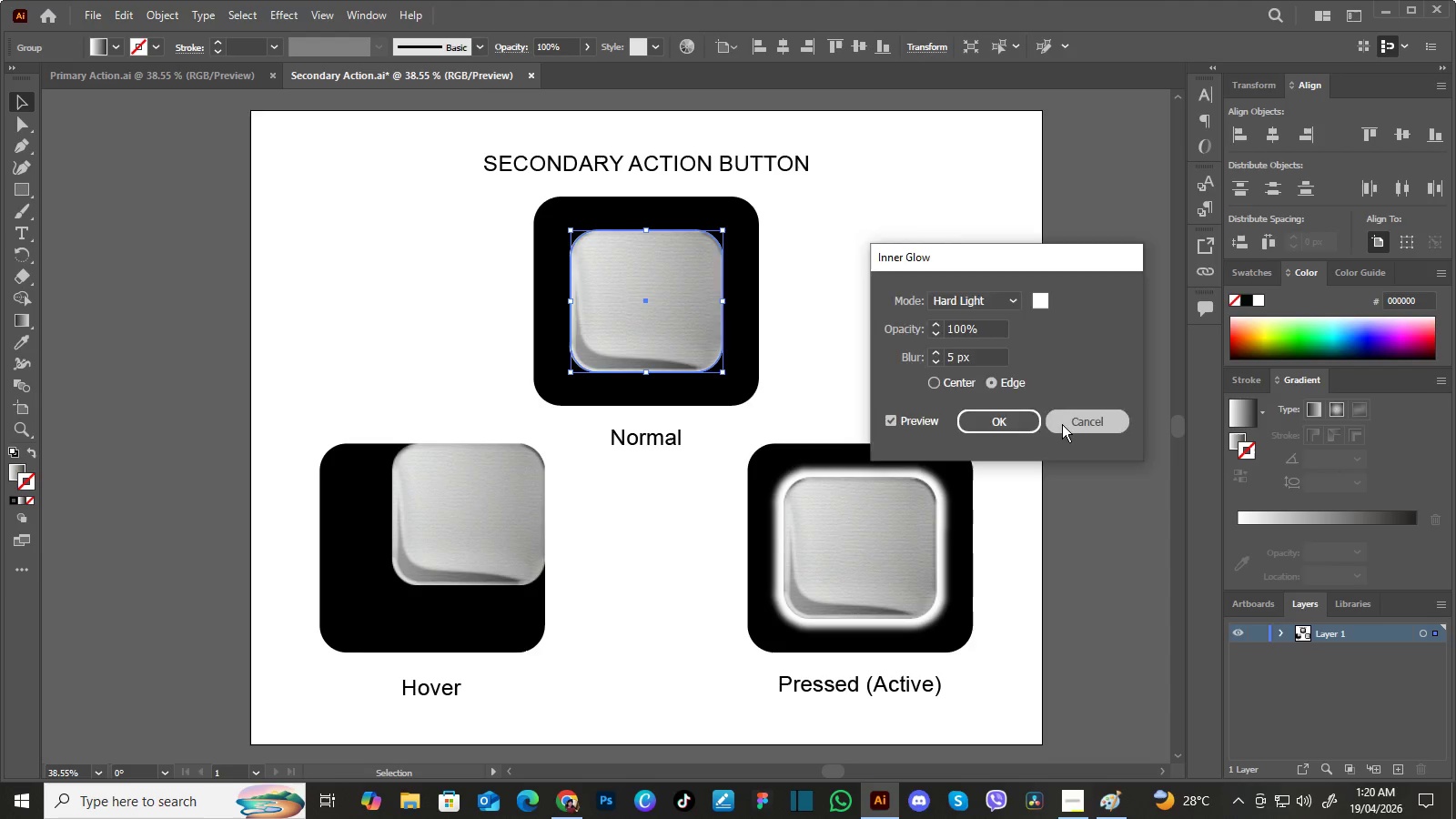 
left_click([1062, 424])
 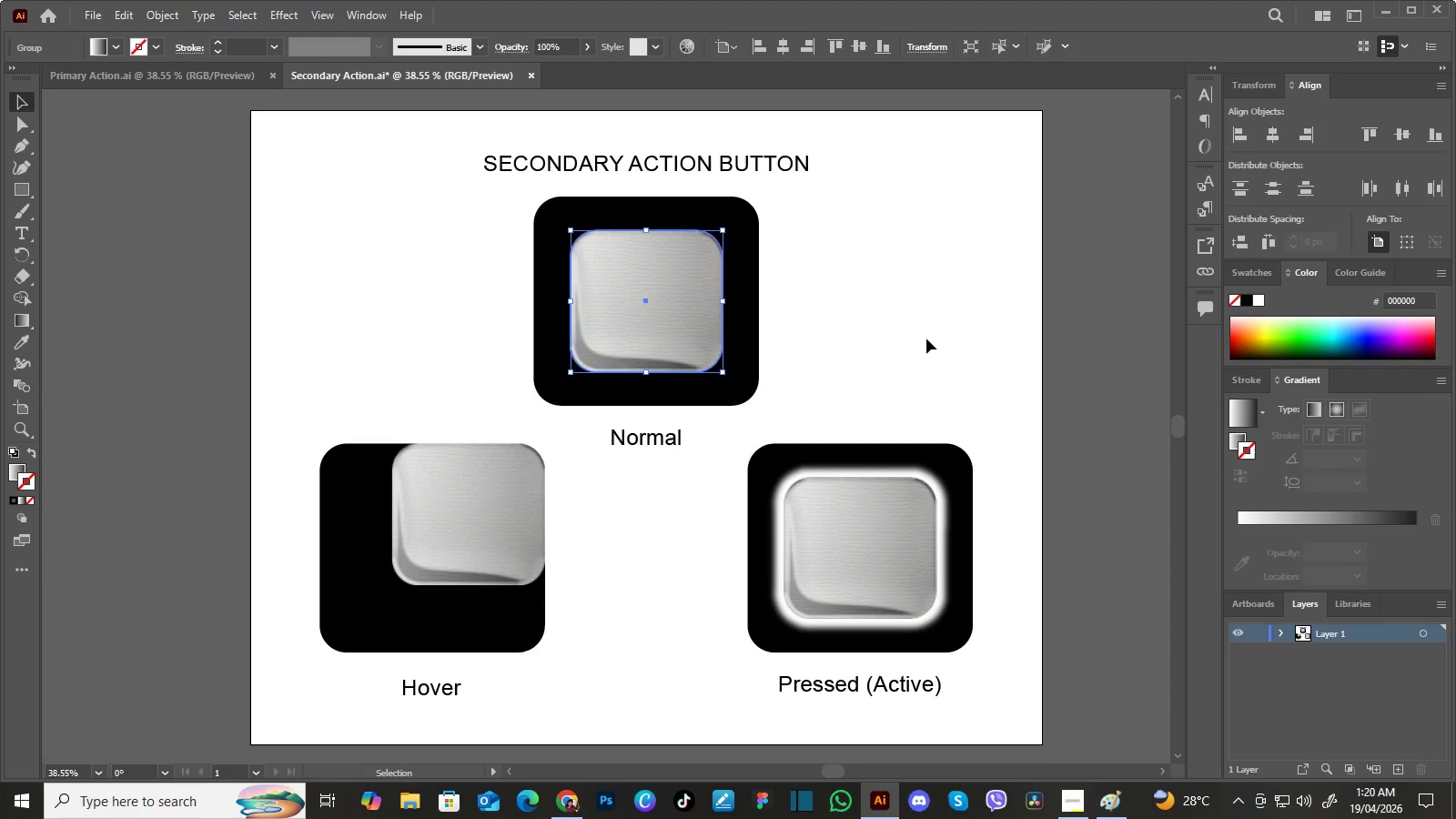 
left_click([926, 339])
 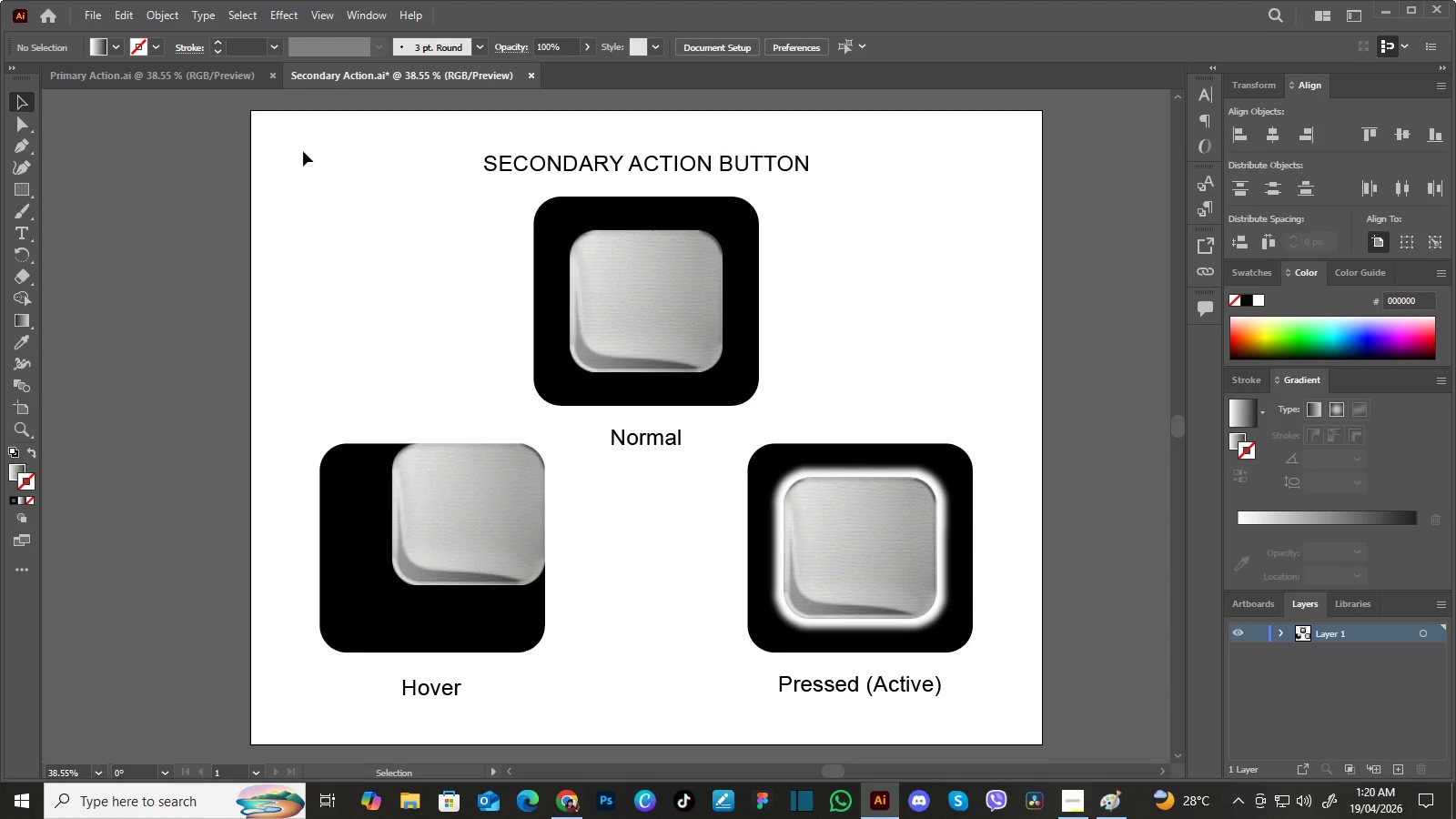 
left_click_drag(start_coordinate=[266, 128], to_coordinate=[1011, 716])
 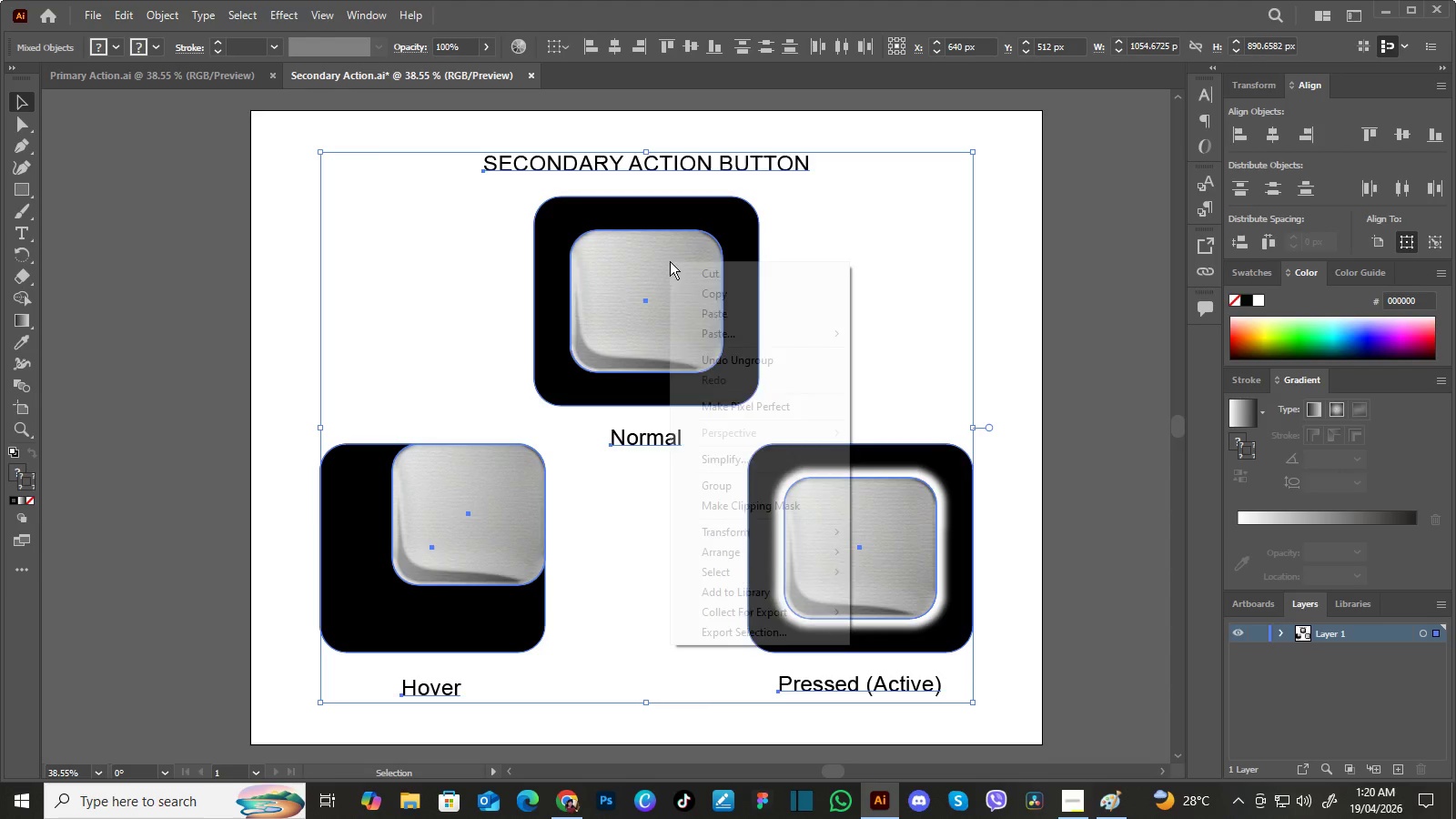 
right_click([670, 261])
 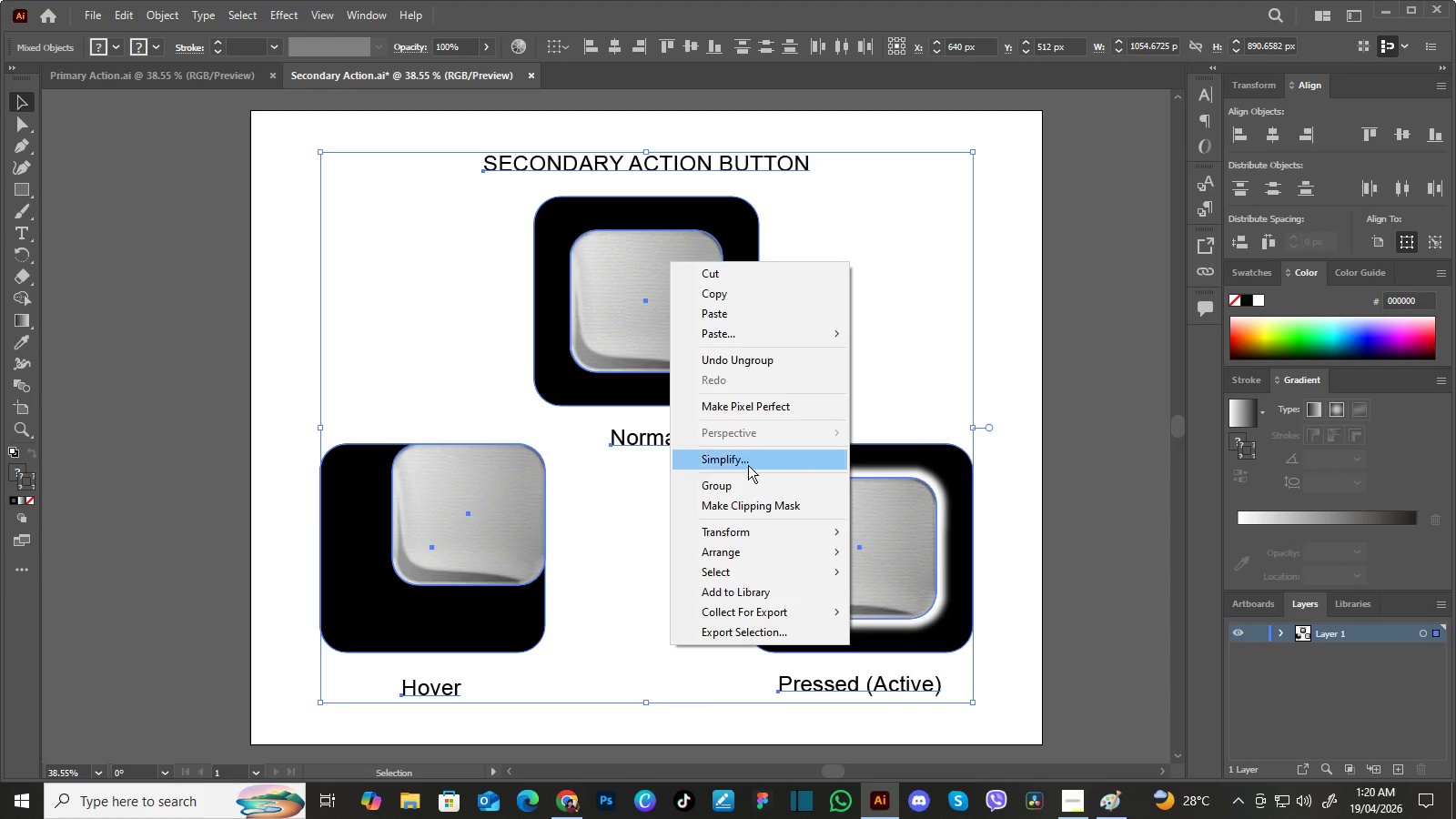 
left_click([748, 482])
 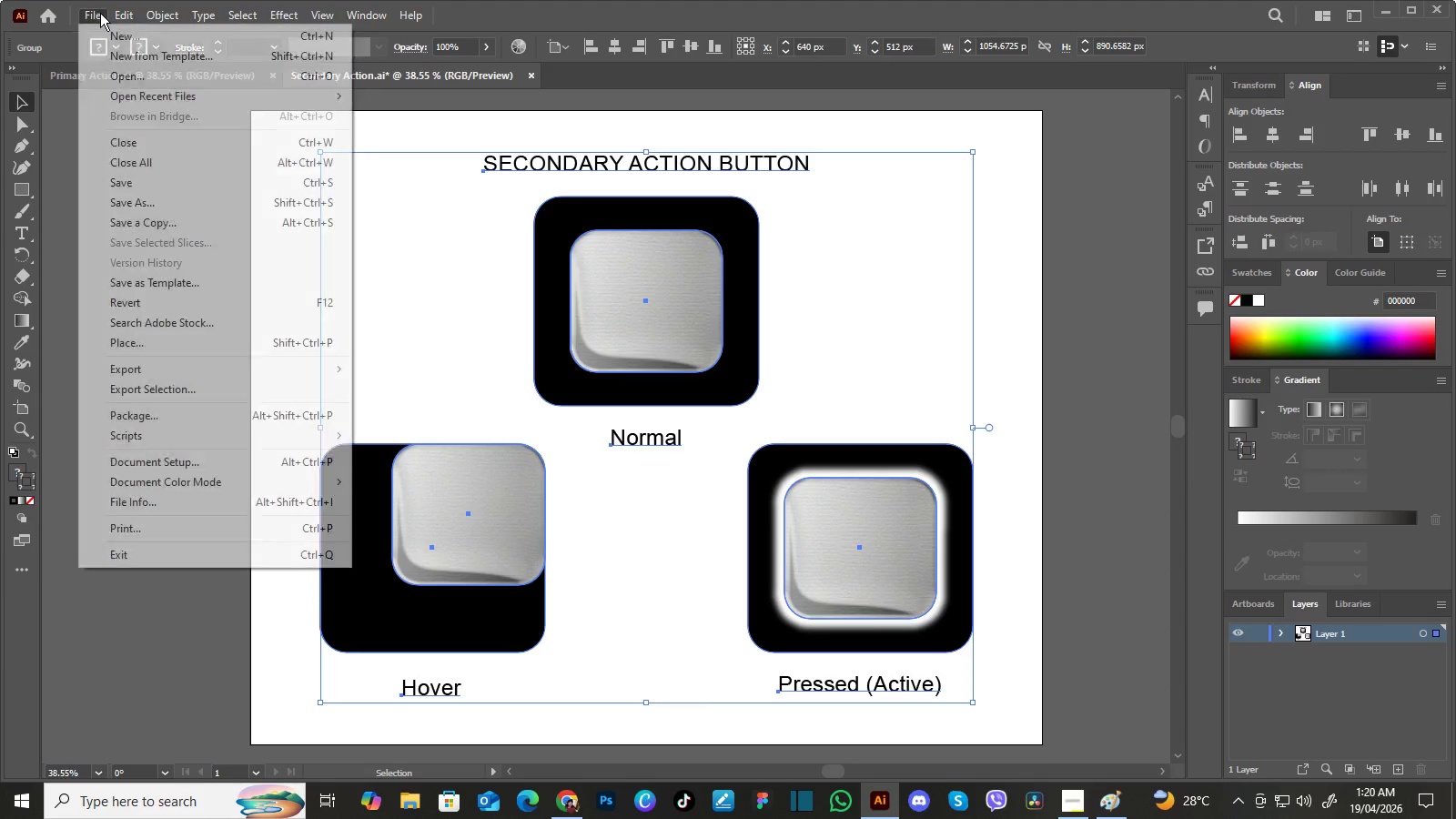 
left_click([100, 13])
 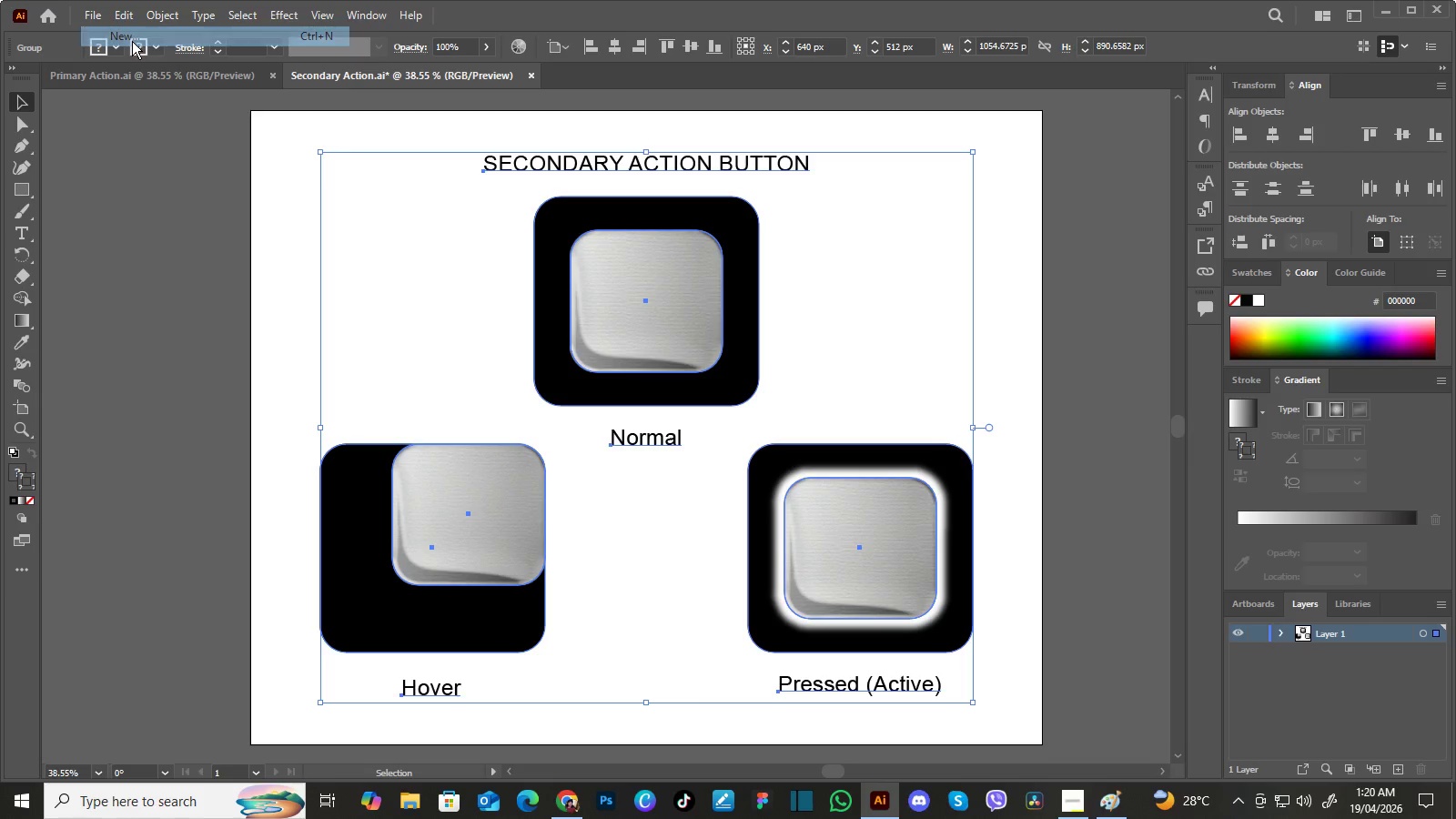 
left_click([131, 41])
 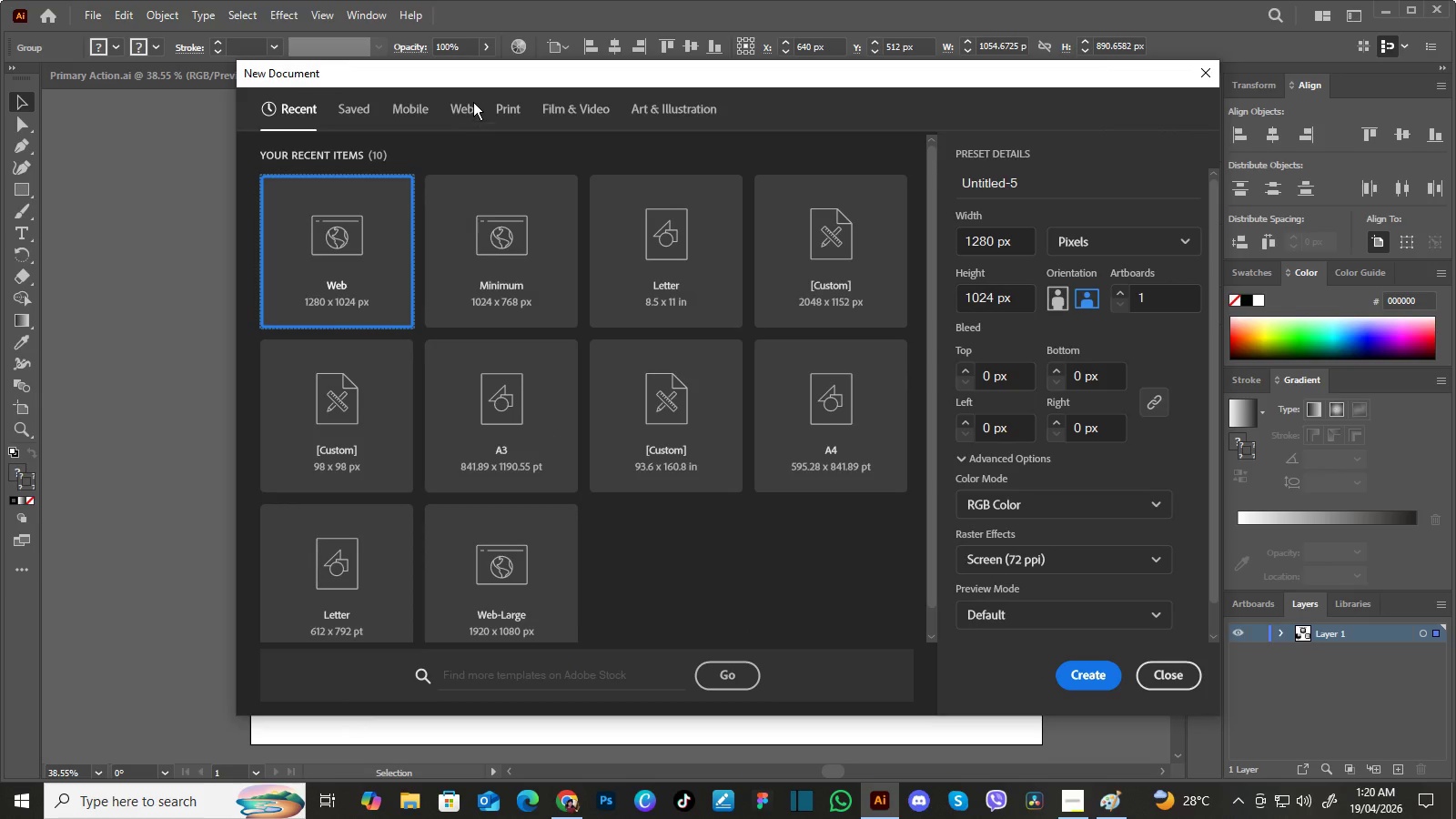 
left_click([471, 102])
 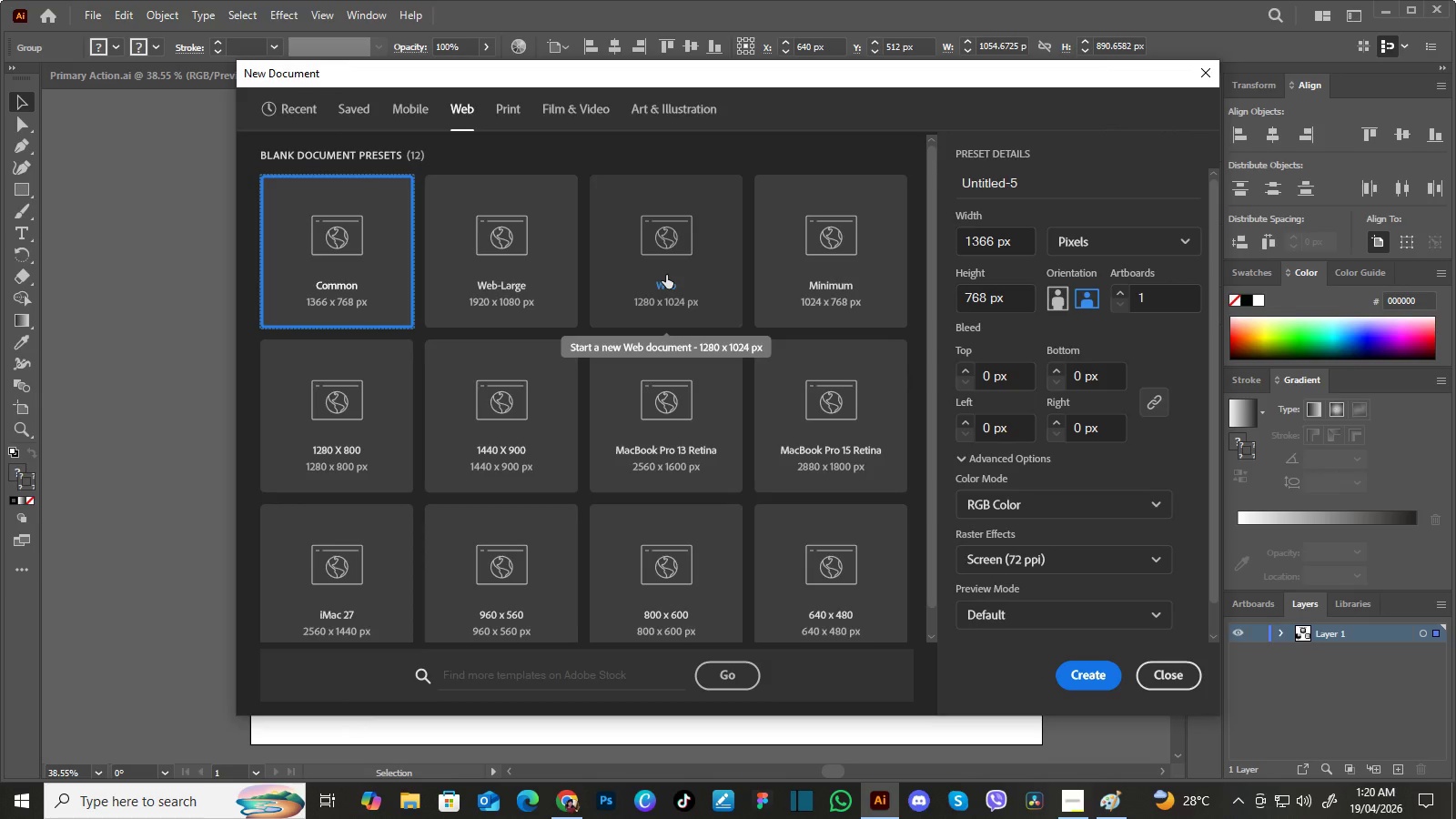 
left_click([666, 275])
 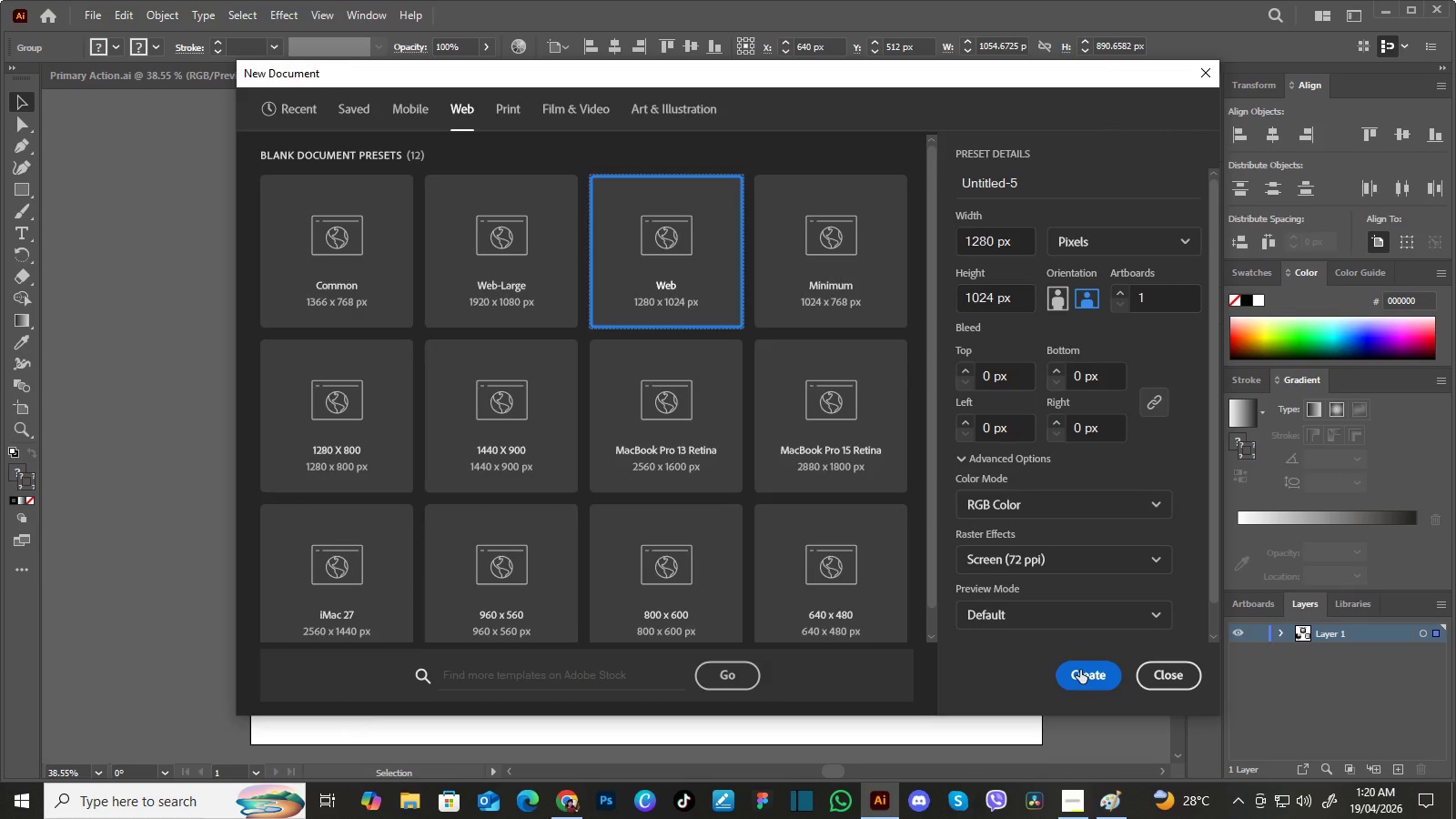 
left_click([1080, 670])
 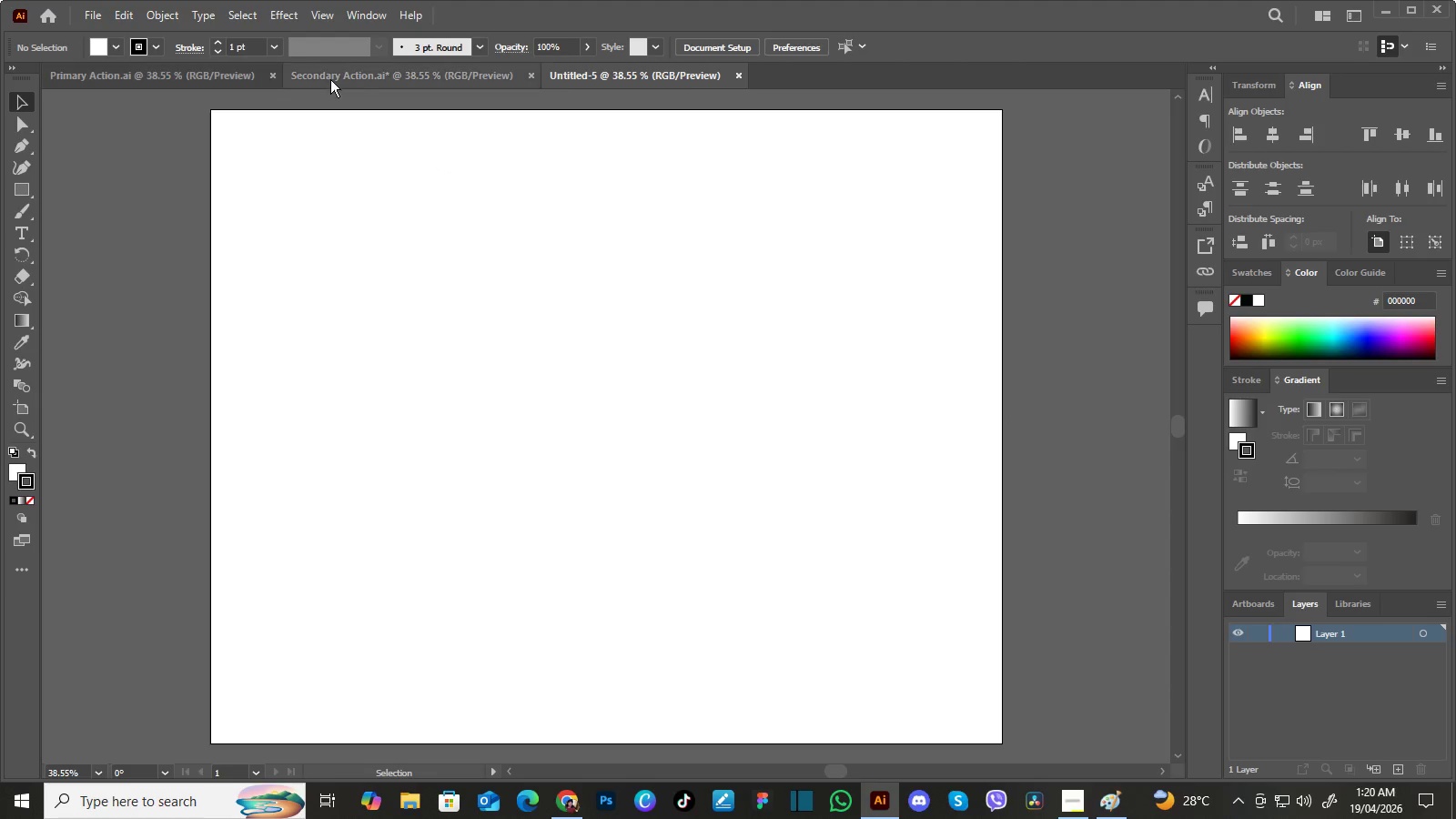 
left_click([375, 73])
 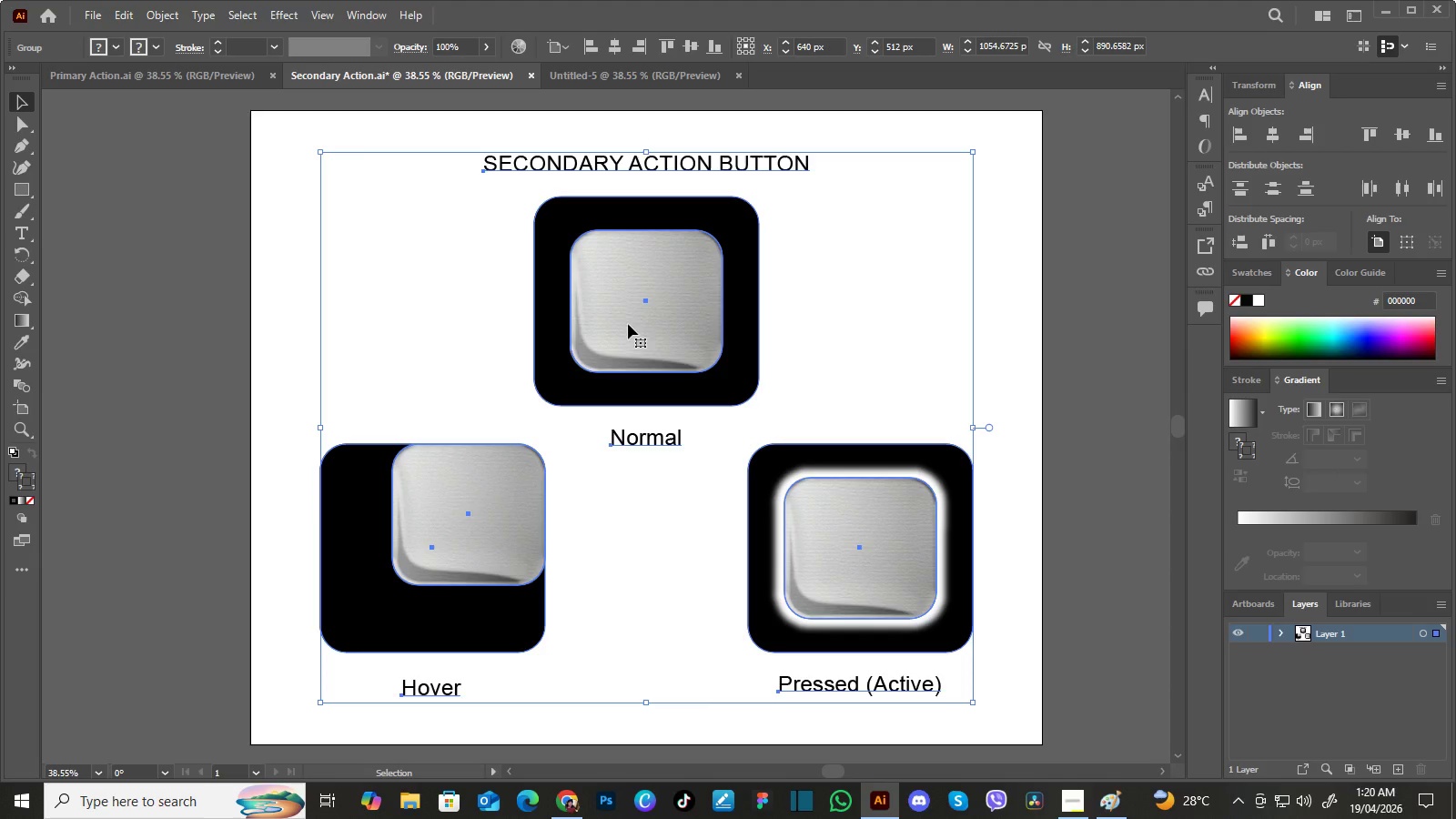 
right_click([628, 324])
 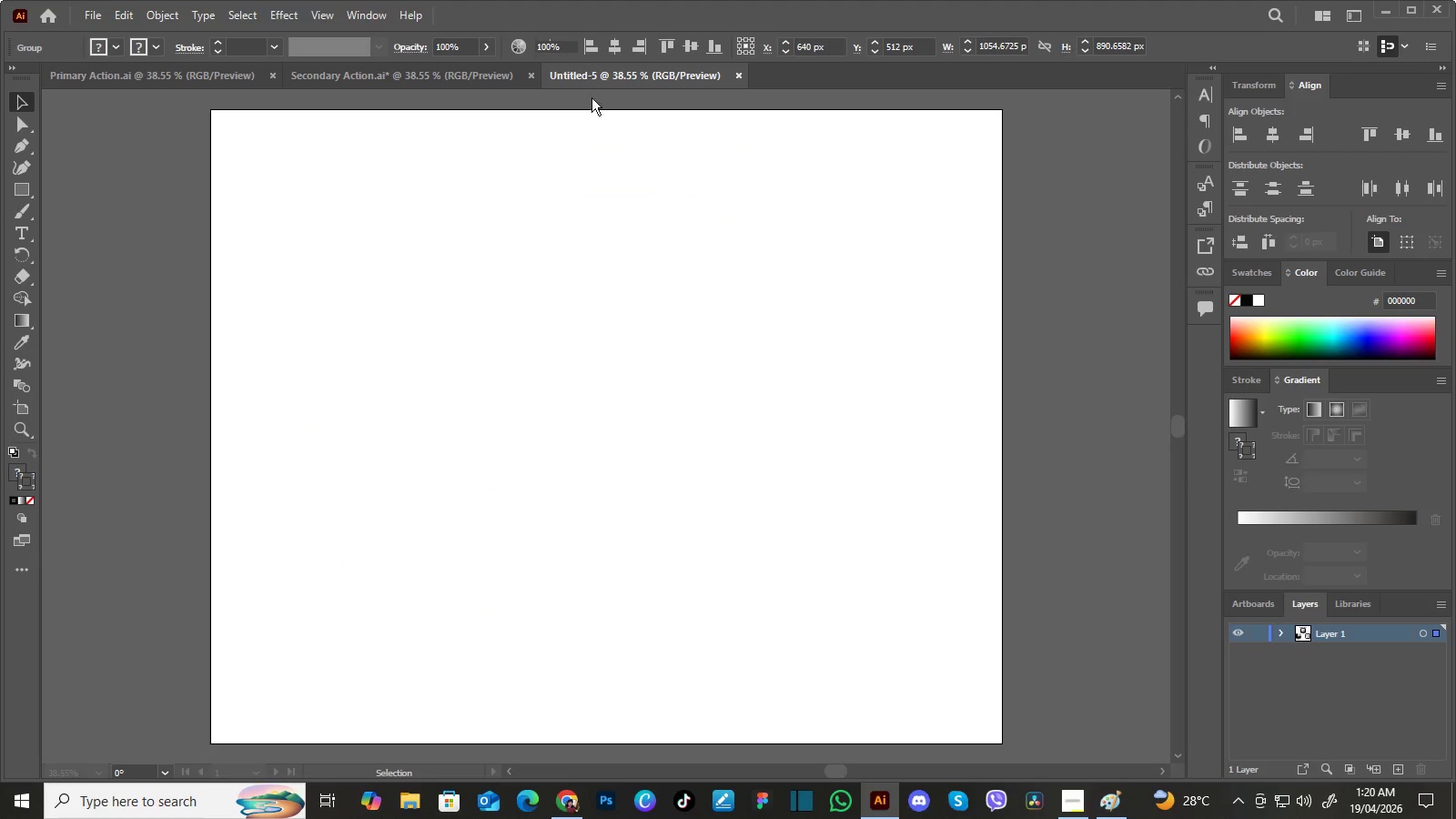 
left_click([631, 219])
 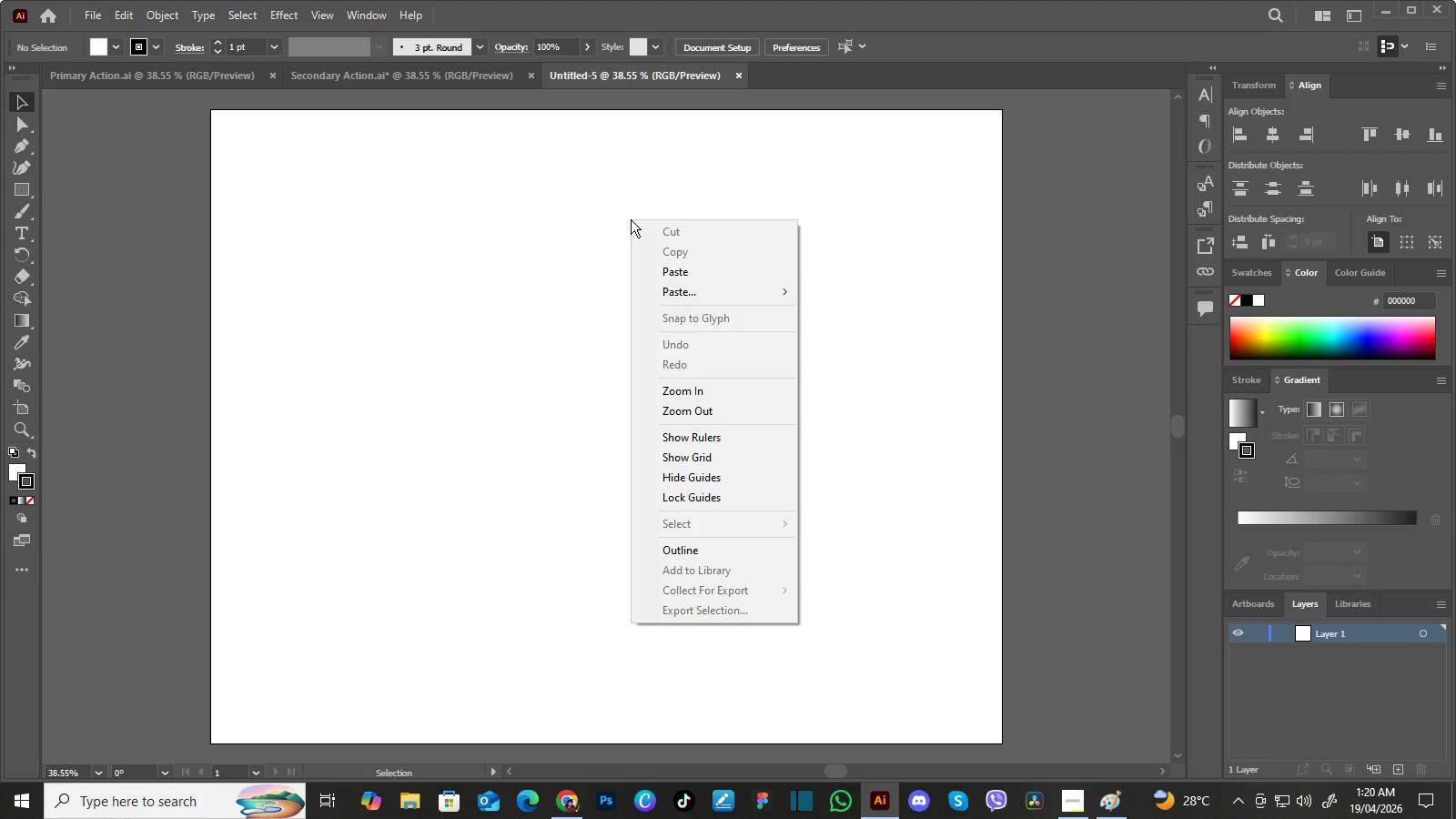 
right_click([631, 219])
 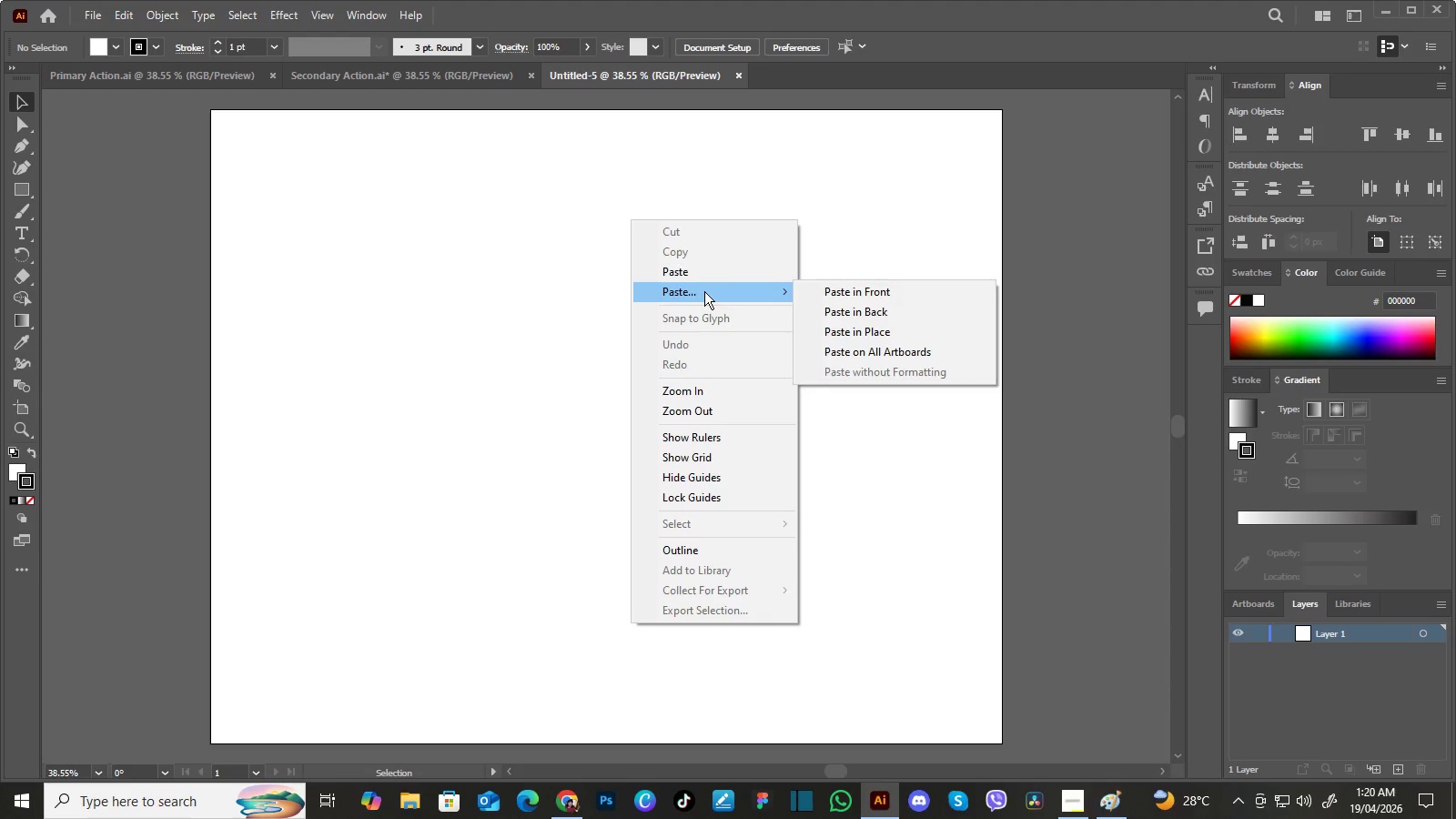 
left_click([704, 275])
 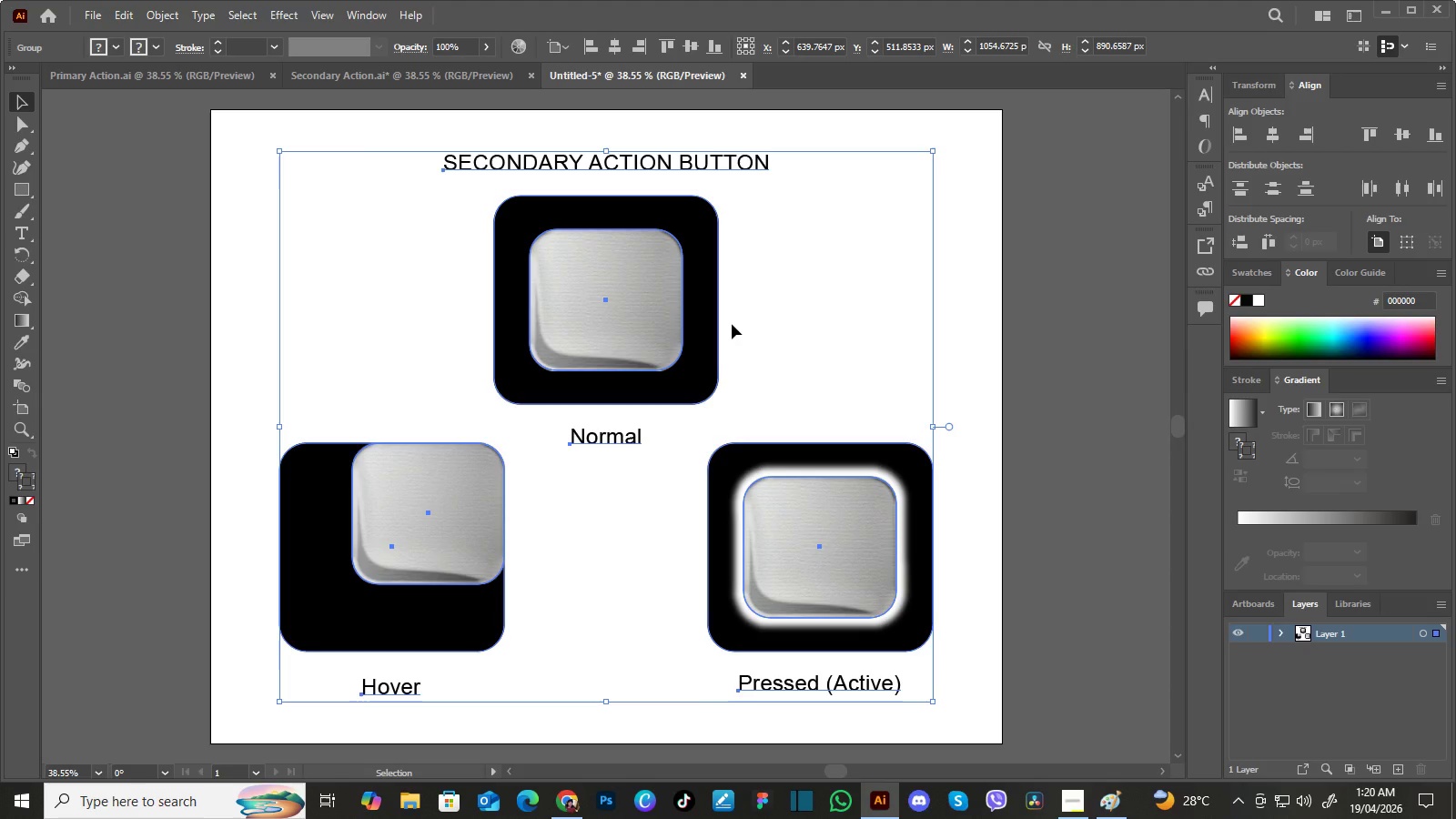 
wait(7.58)
 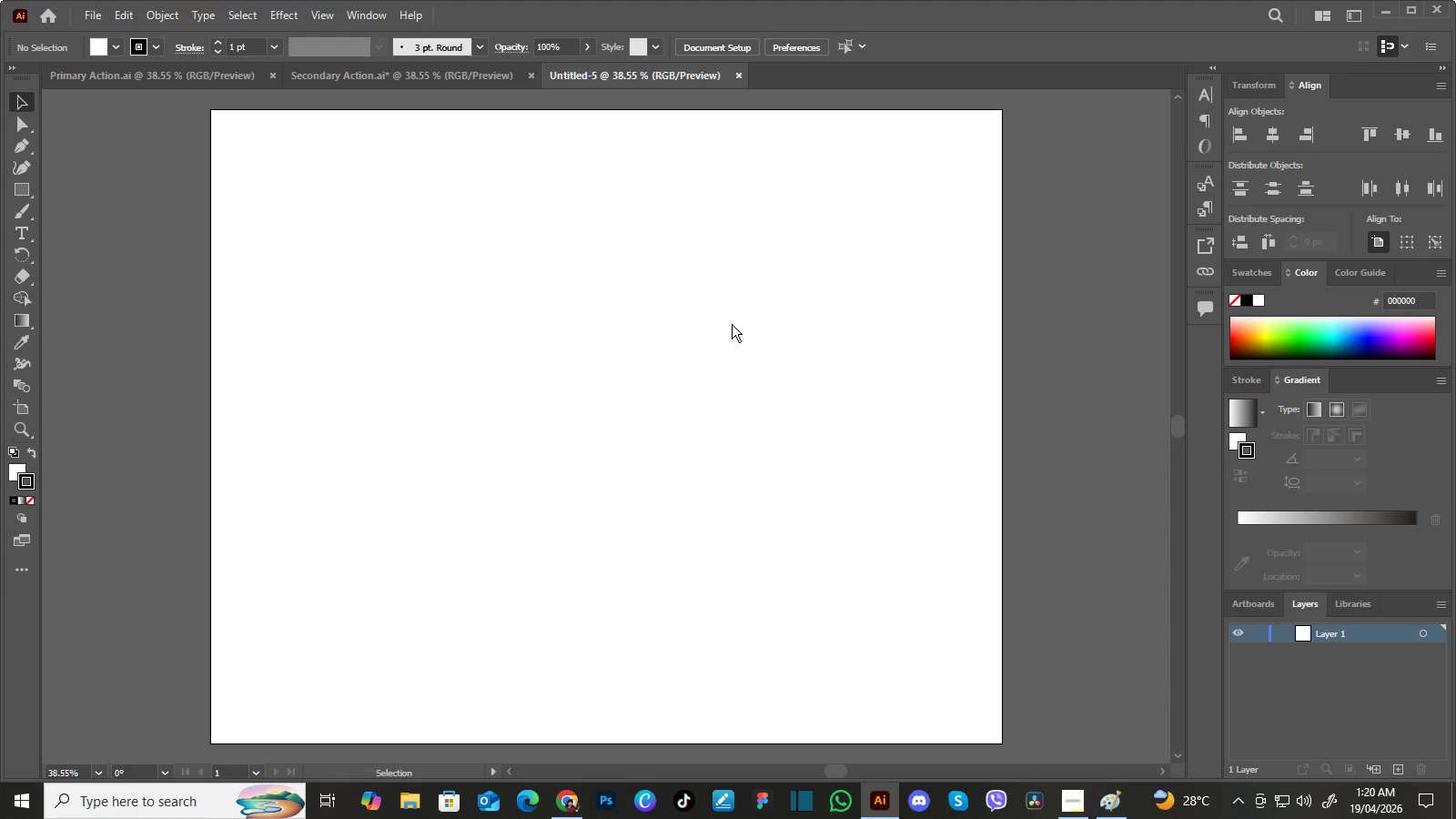 
left_click([972, 195])
 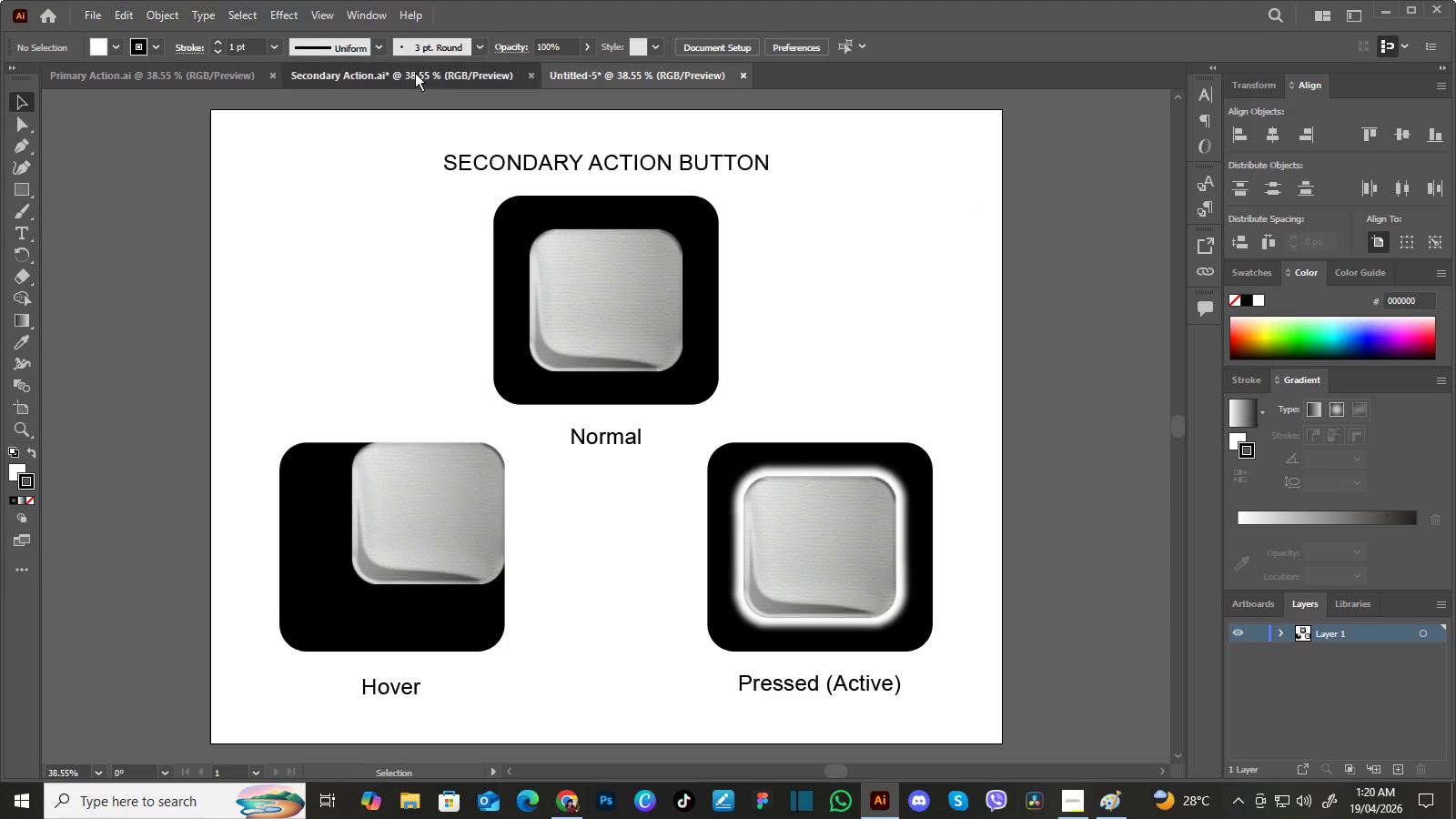 
left_click([415, 73])
 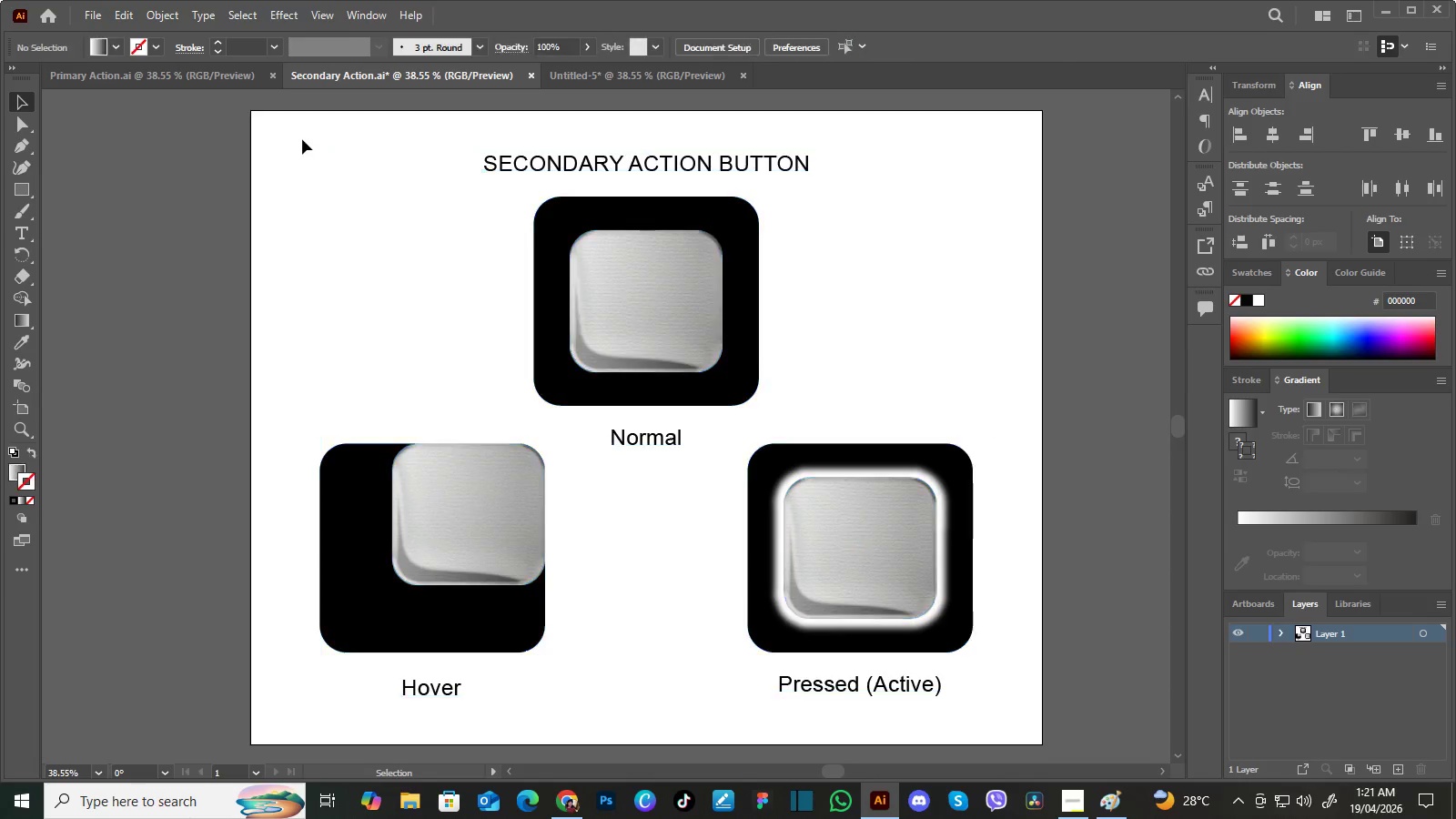 
left_click([302, 139])
 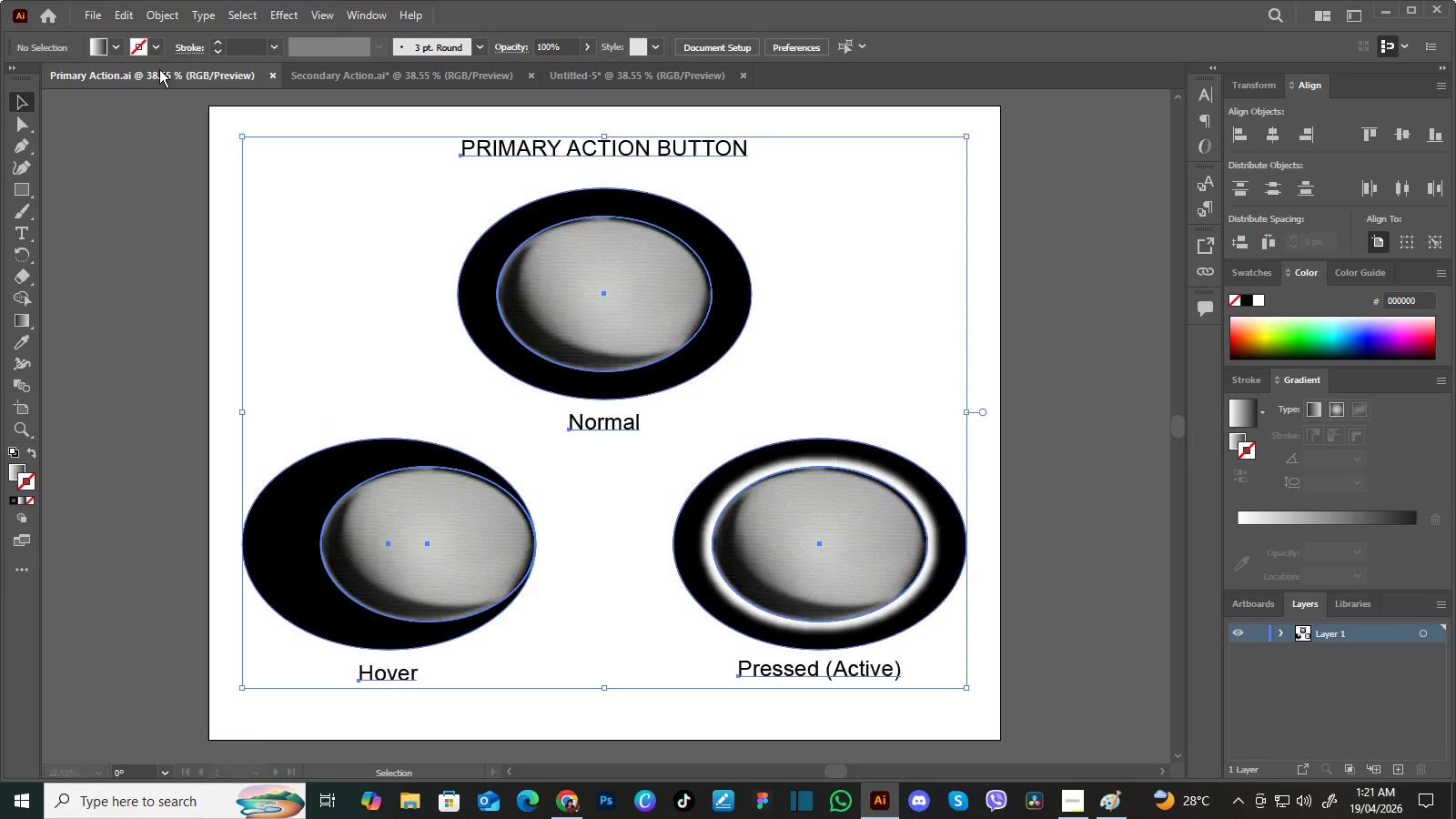 
left_click([159, 69])
 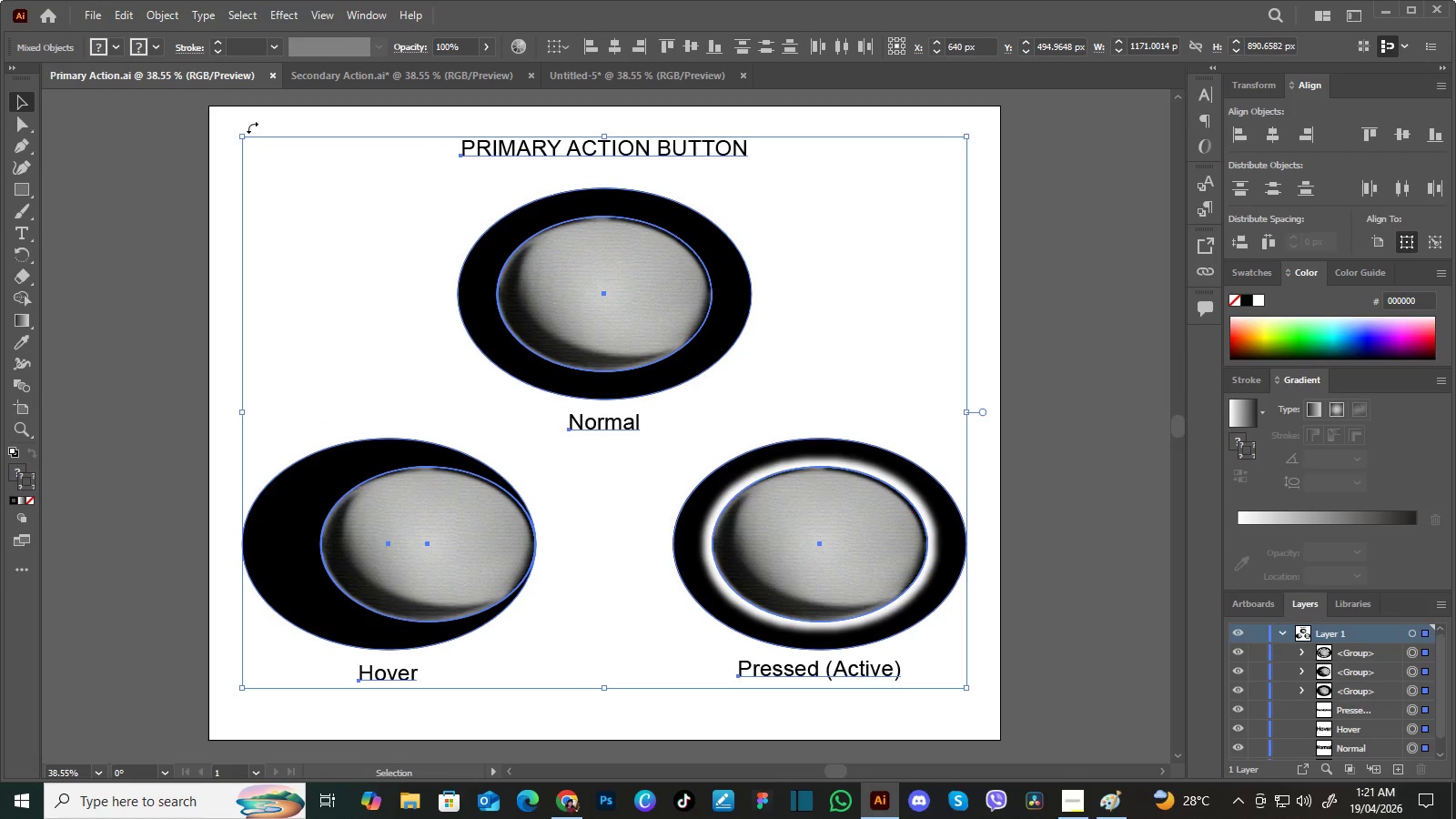 
left_click([252, 127])
 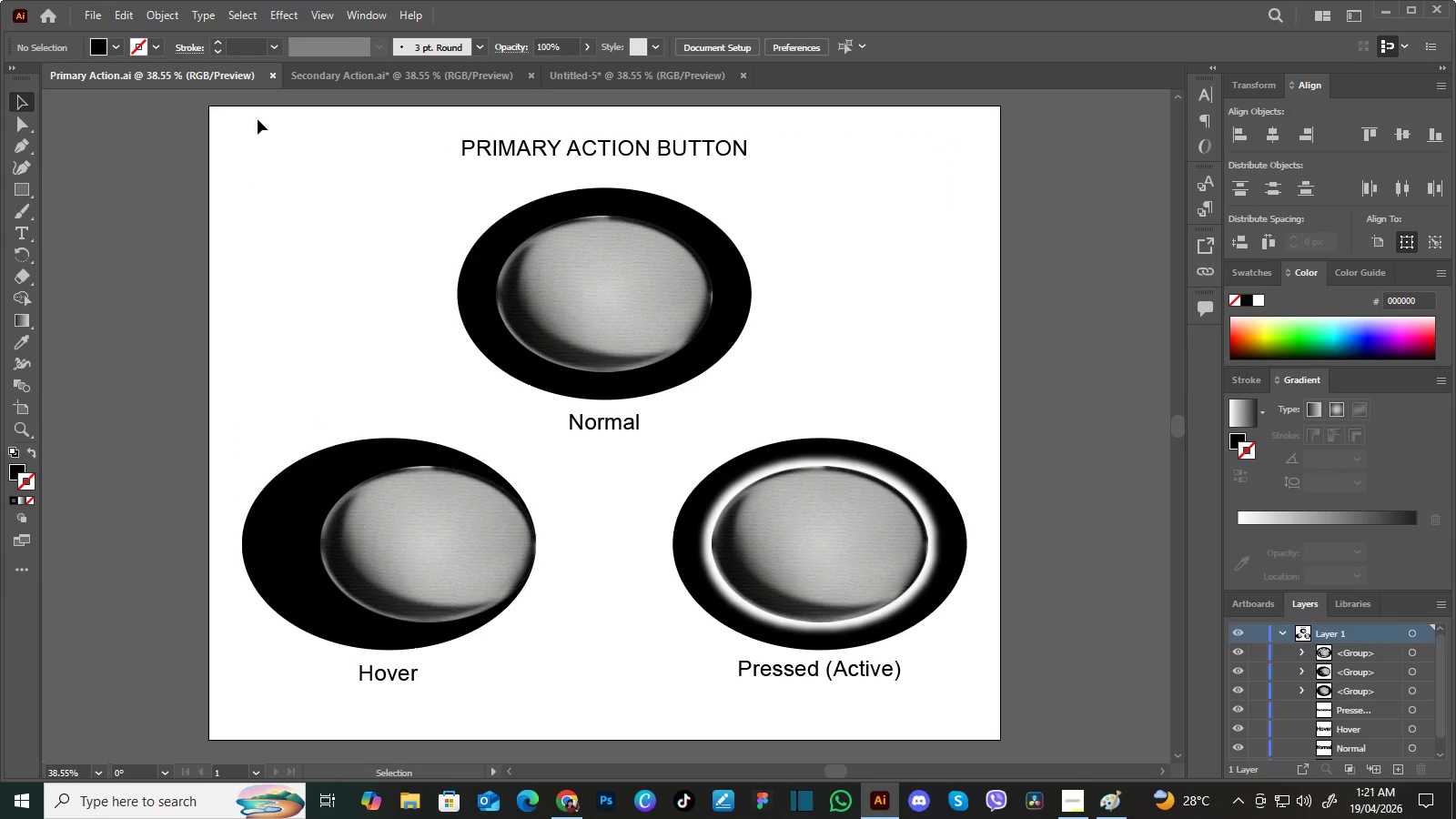 
left_click([258, 119])
 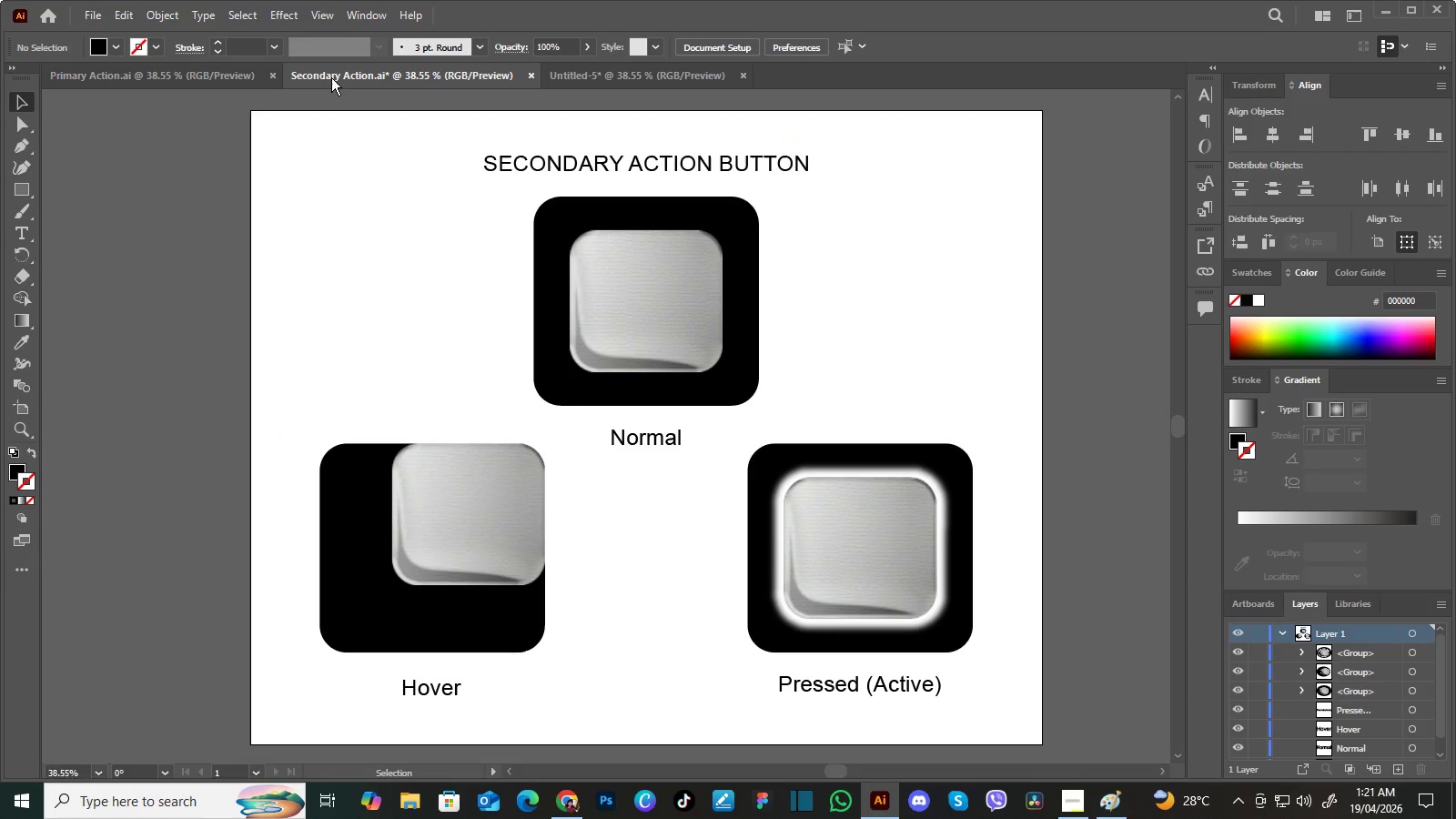 
left_click([331, 77])
 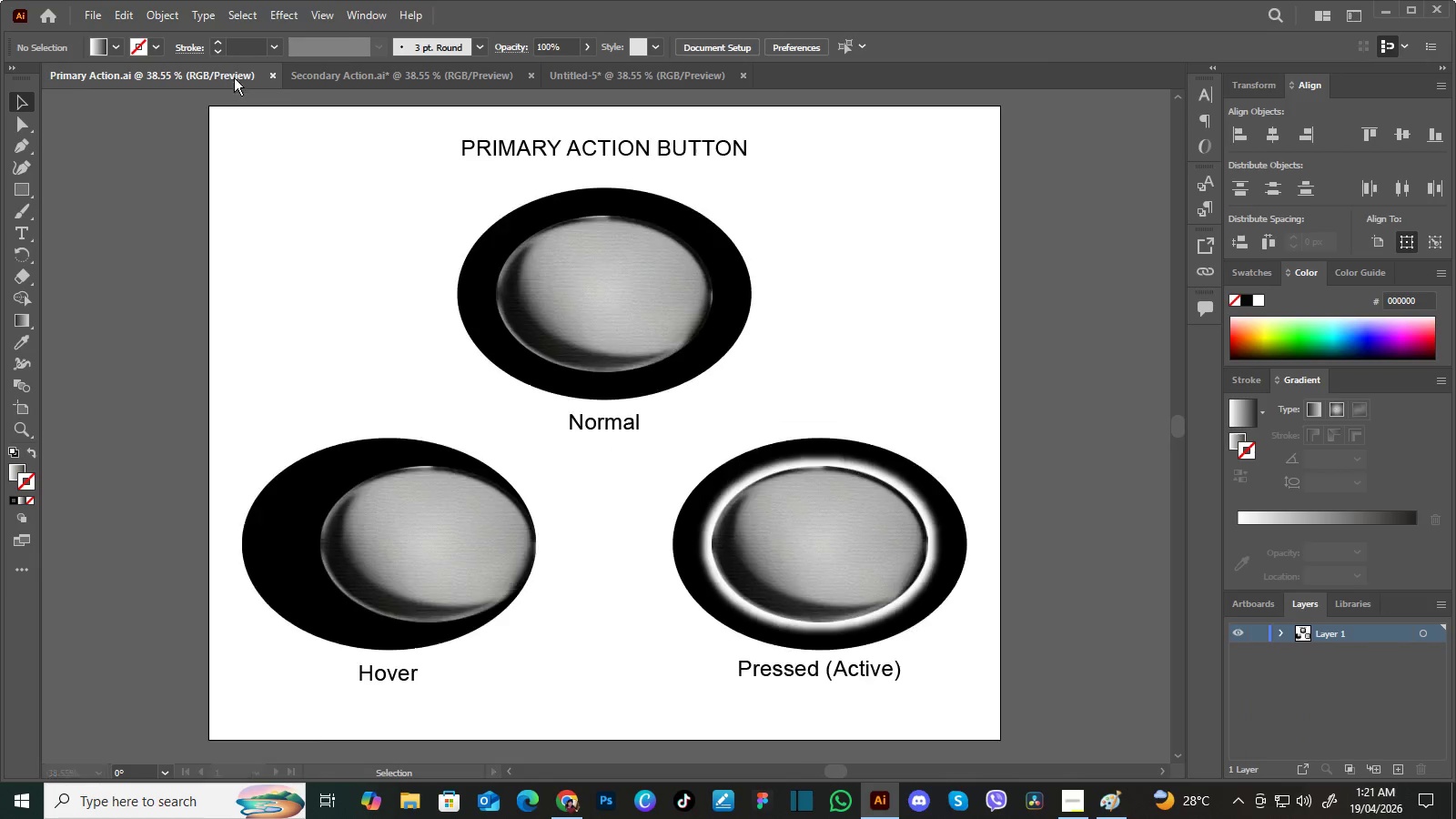 
left_click([228, 74])
 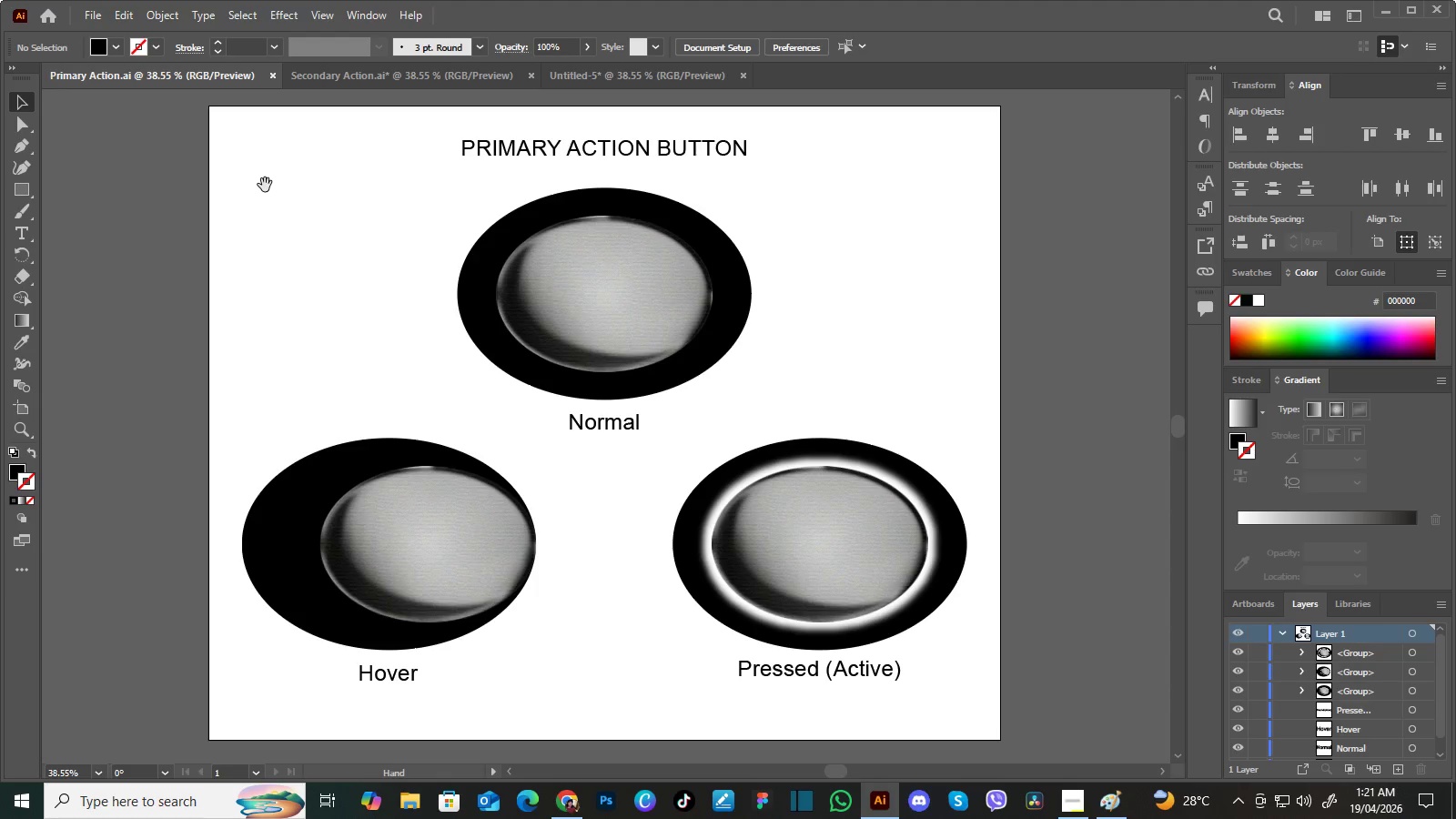 
hold_key(key=Space, duration=1.5)
 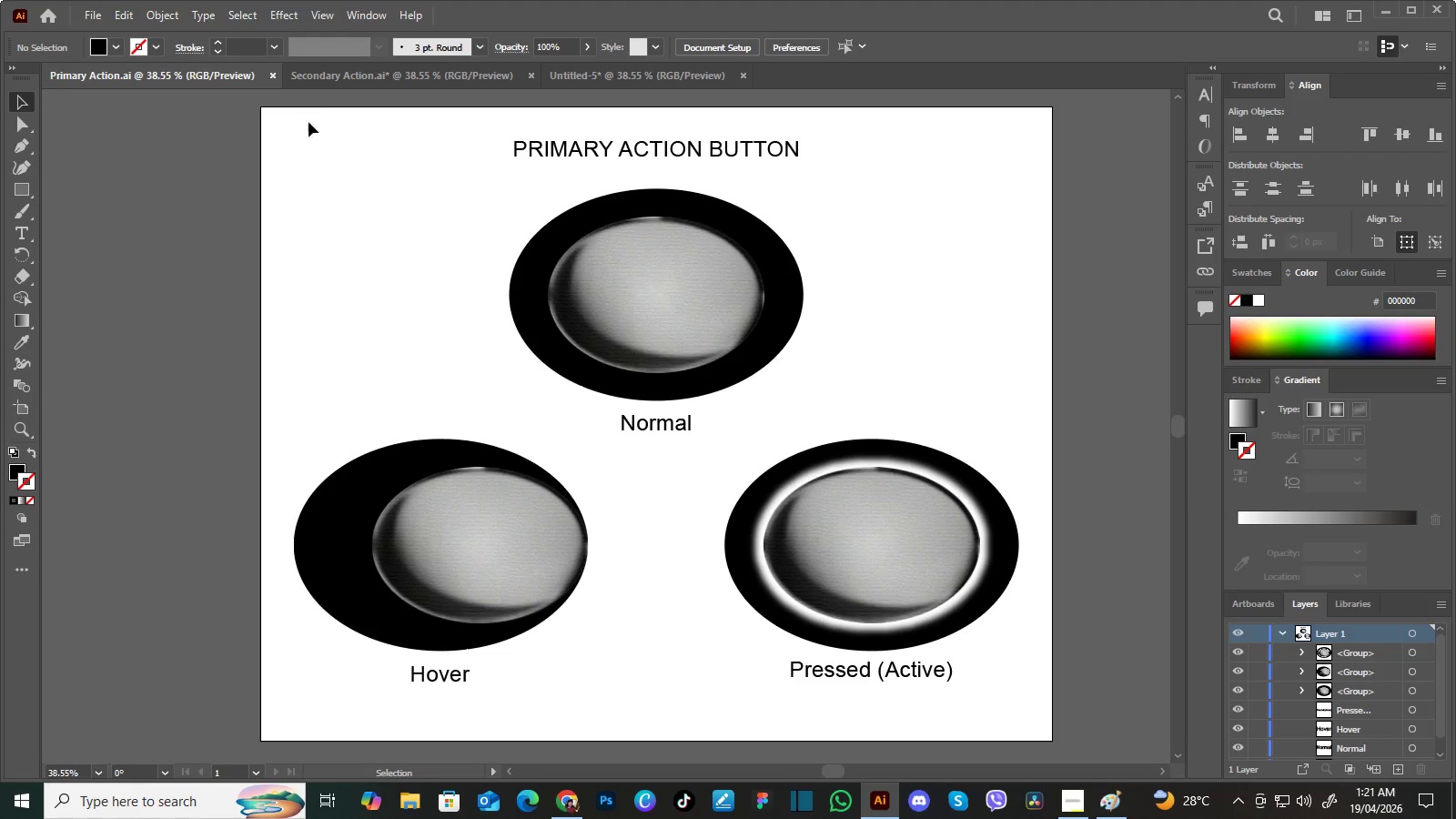 
left_click_drag(start_coordinate=[265, 185], to_coordinate=[317, 186])
 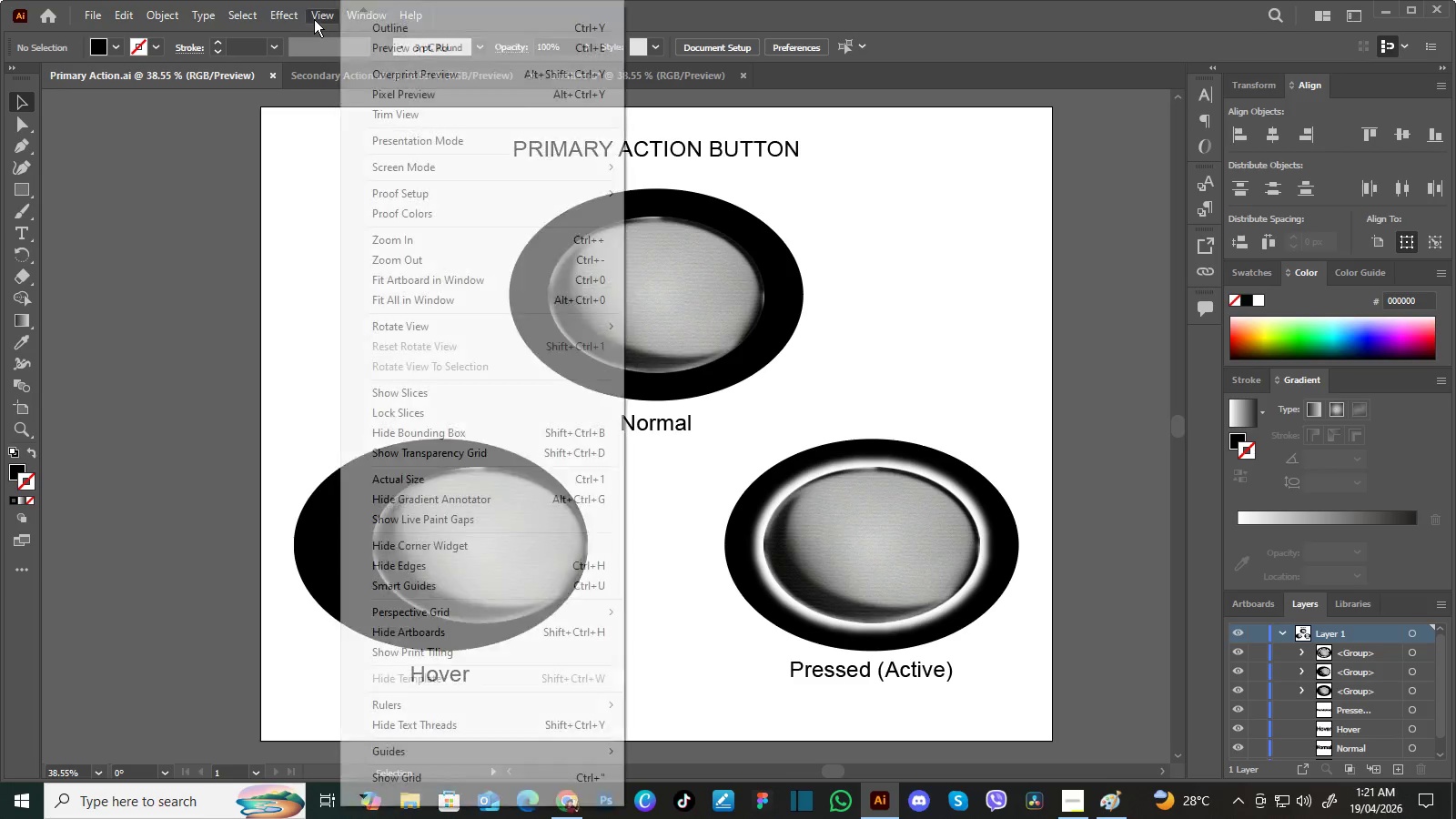 
hold_key(key=Space, duration=0.77)
 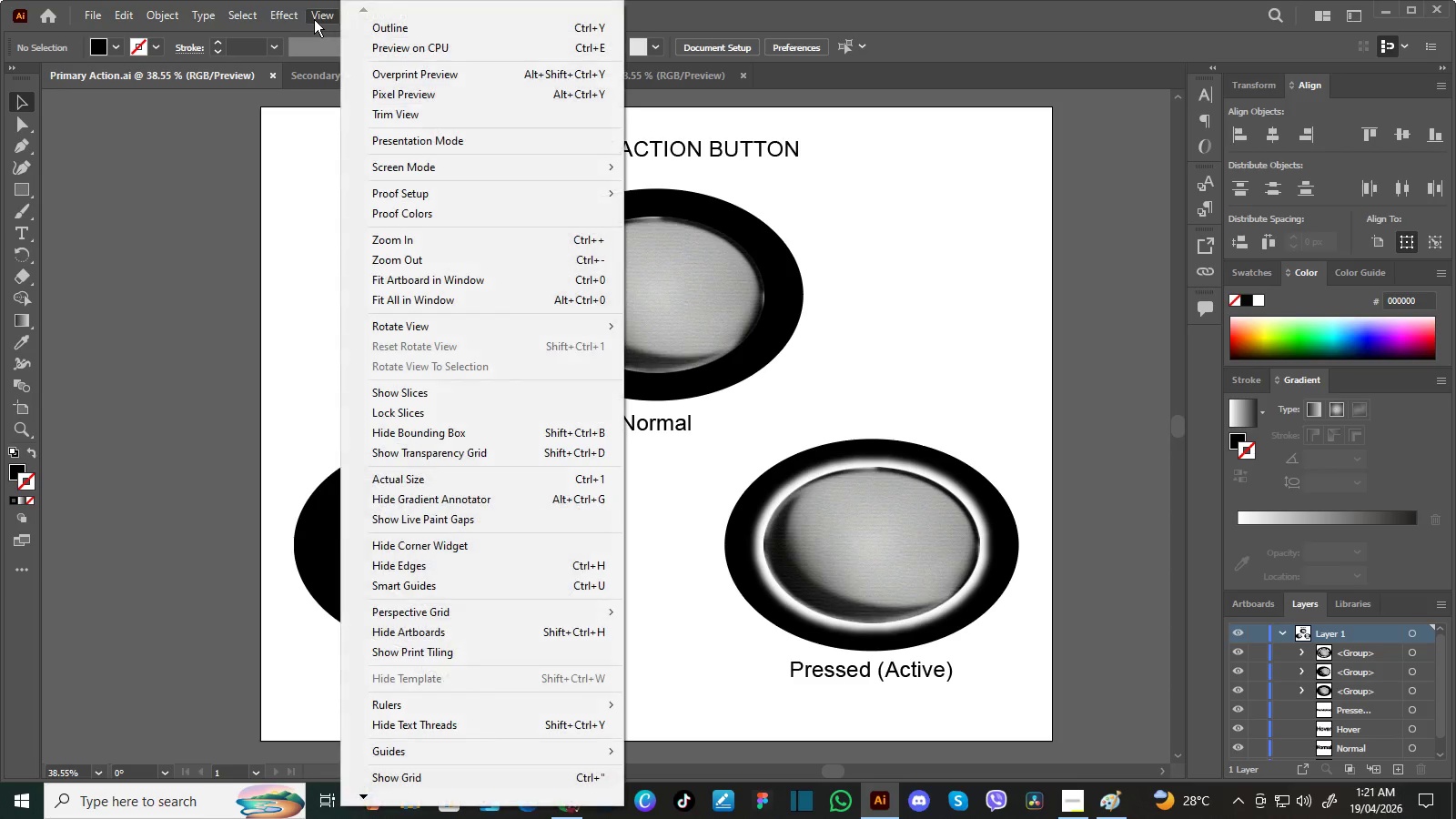 
left_click([314, 19])
 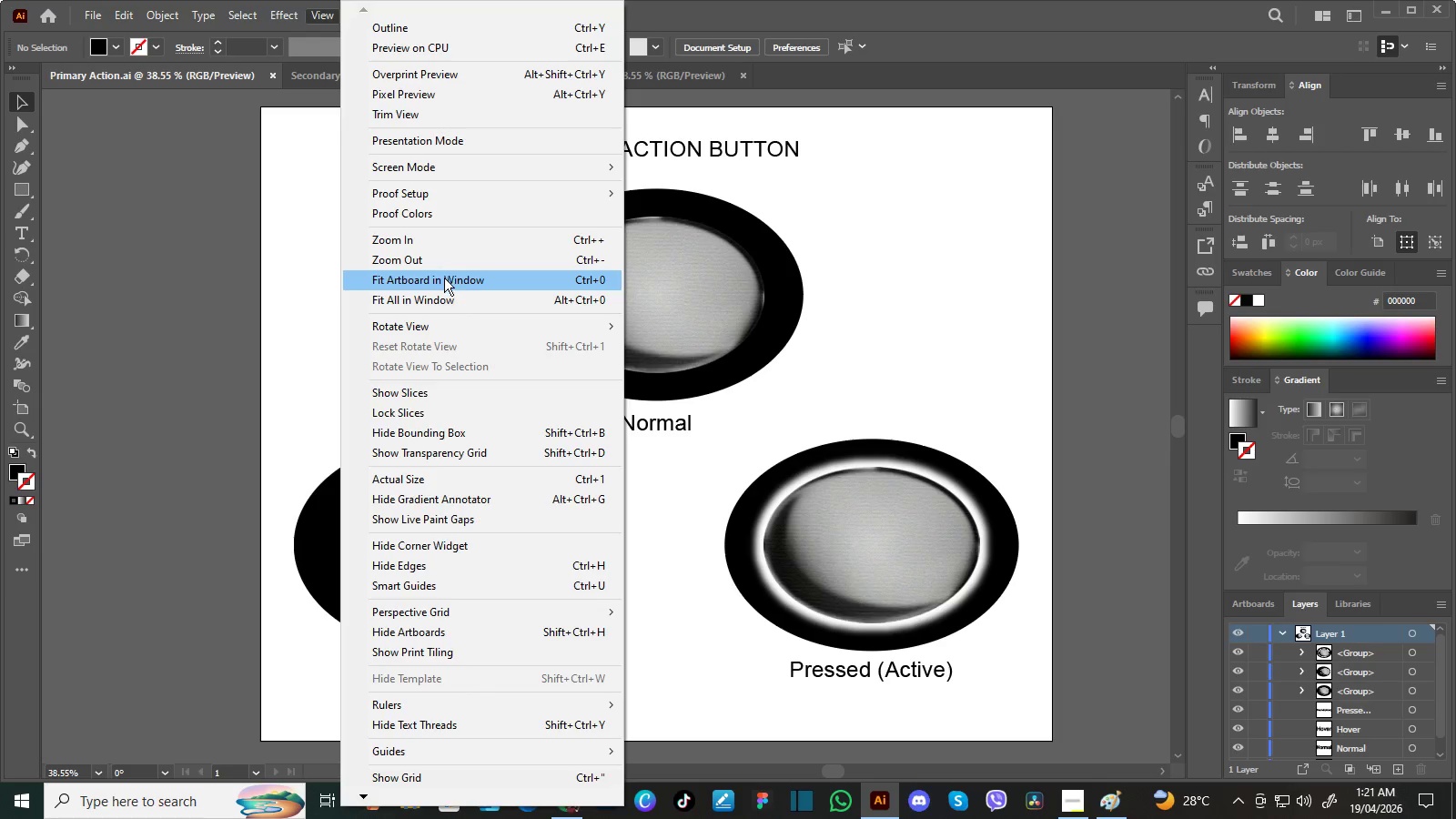 
wait(7.62)
 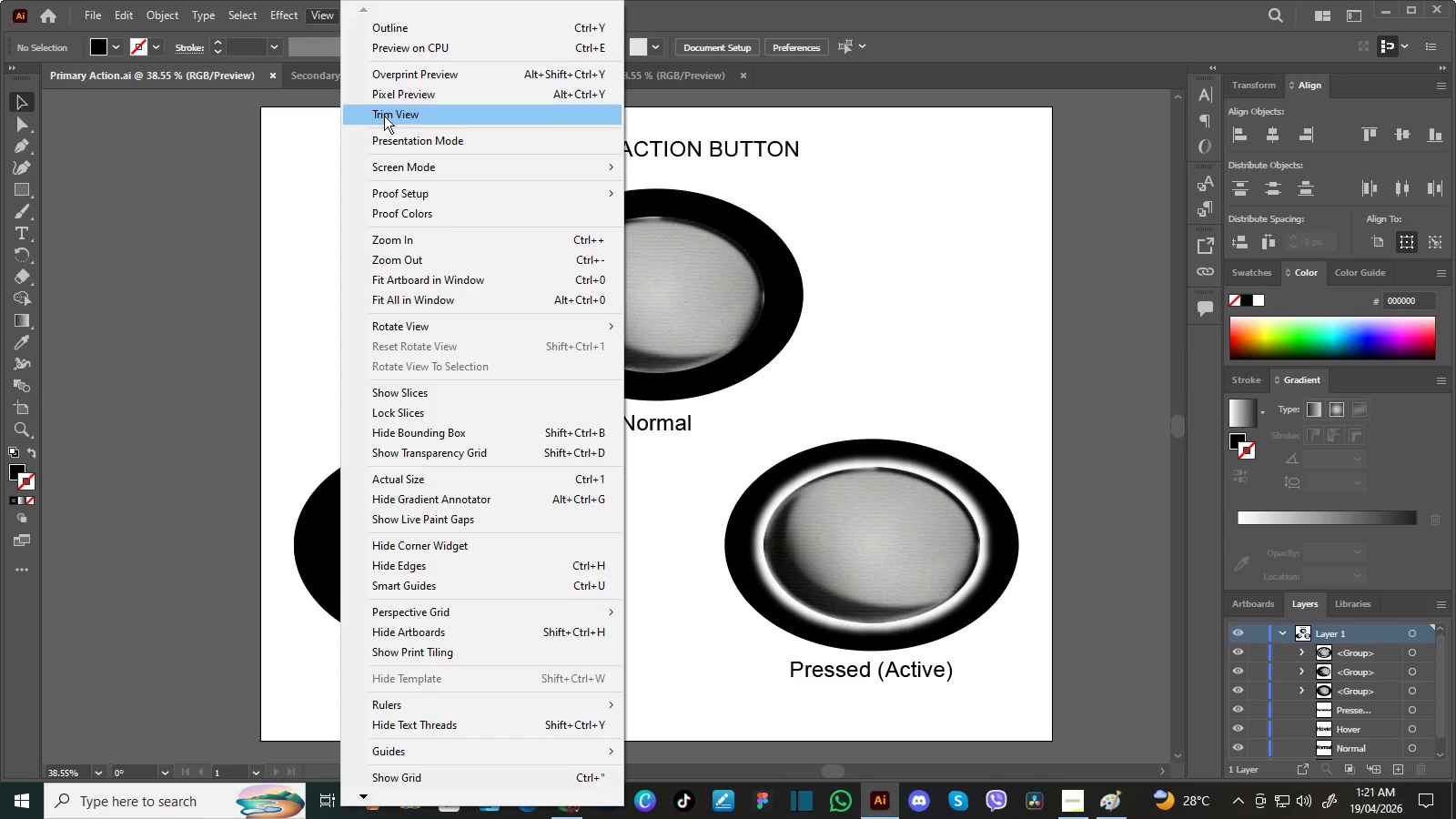 
left_click([444, 282])
 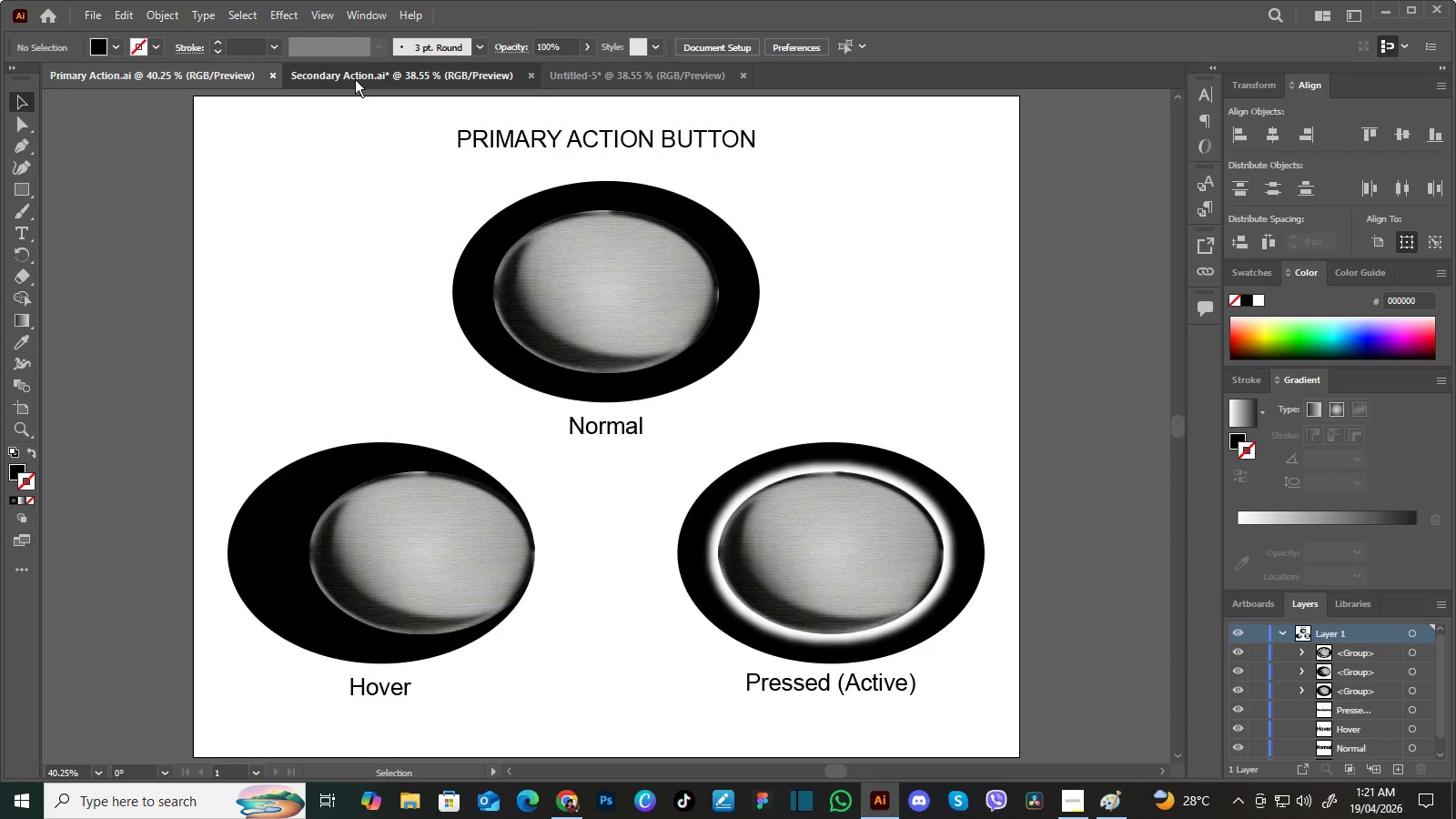 
left_click([355, 79])
 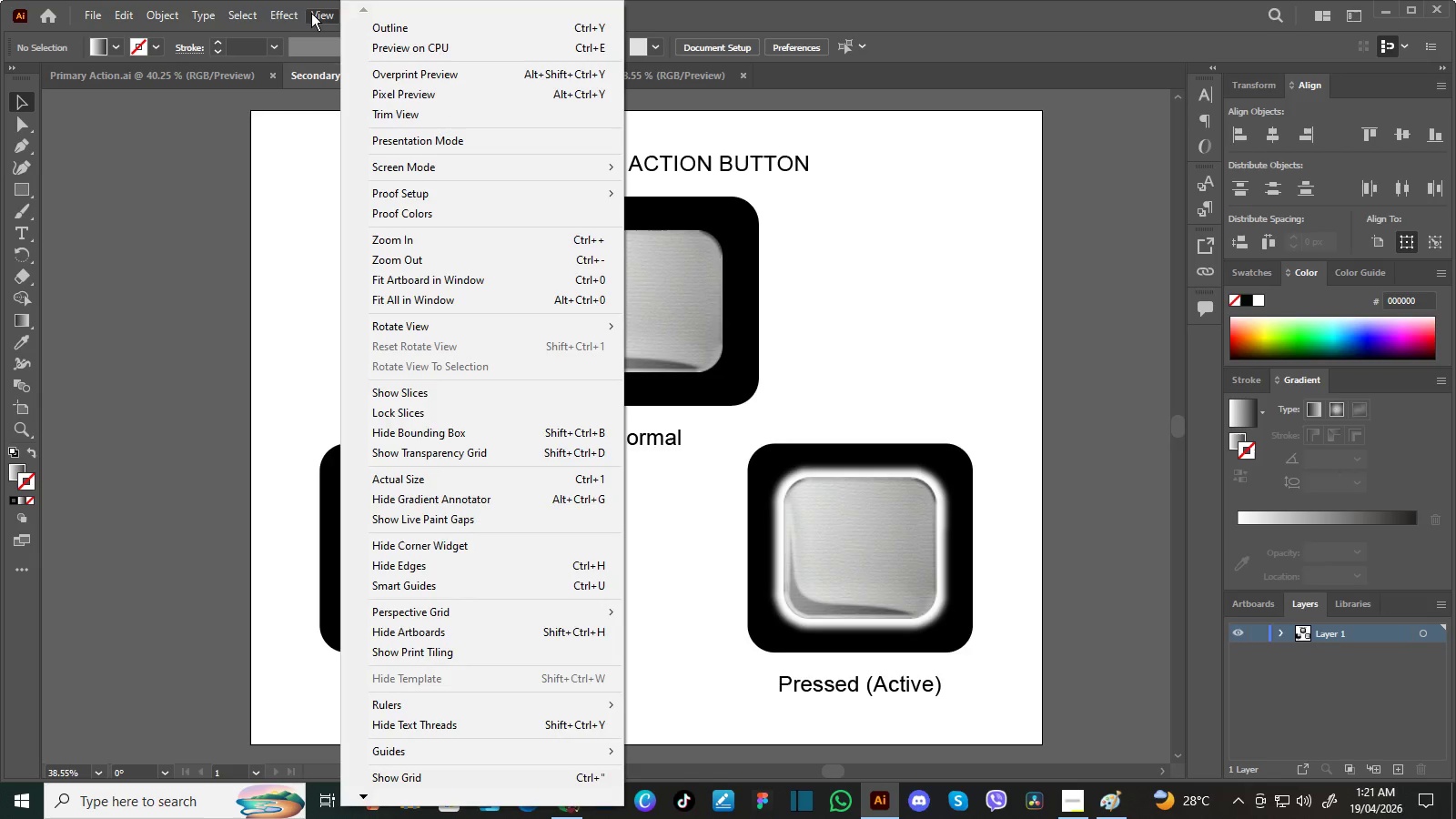 
left_click([311, 13])
 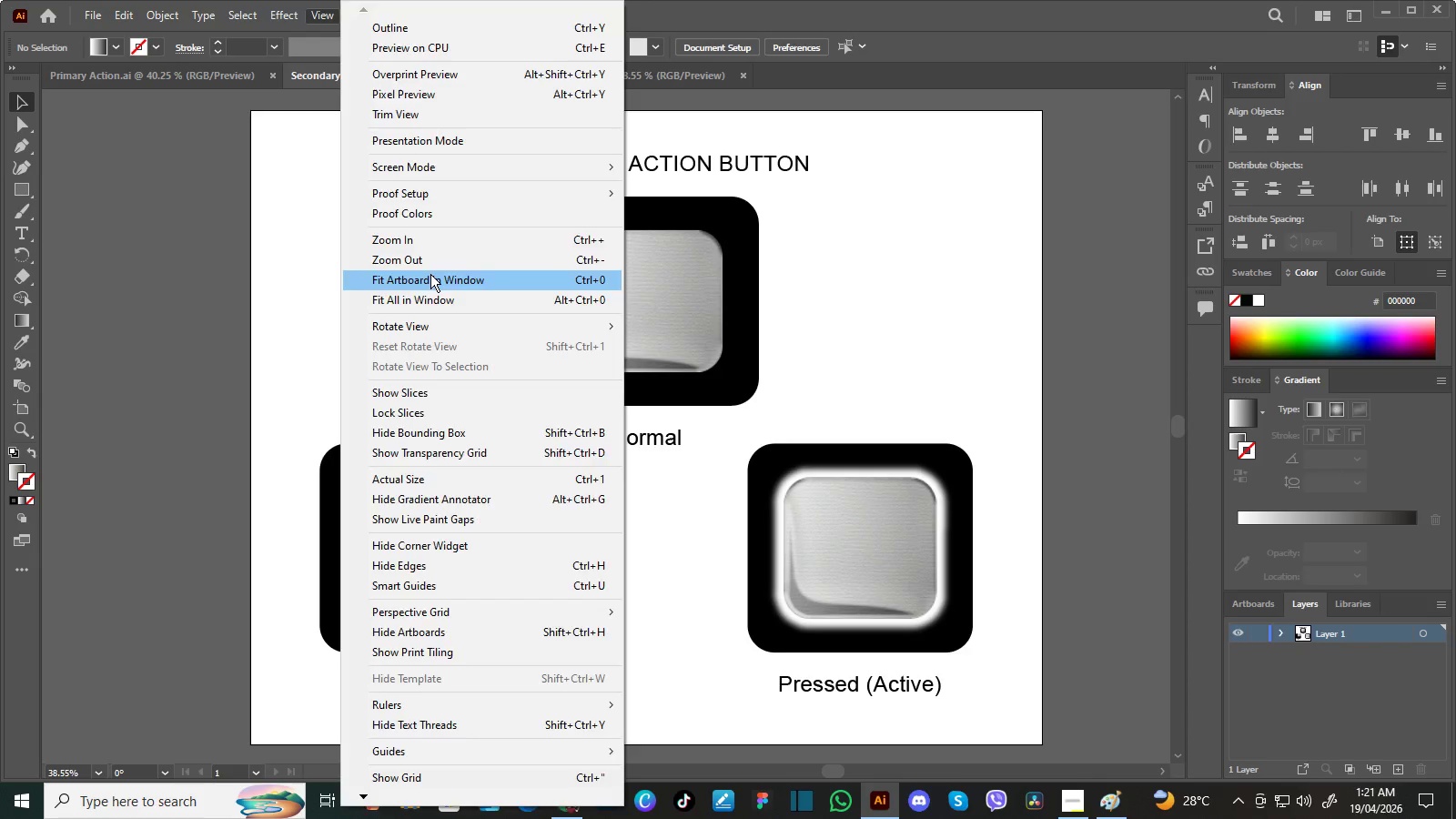 
left_click([430, 274])
 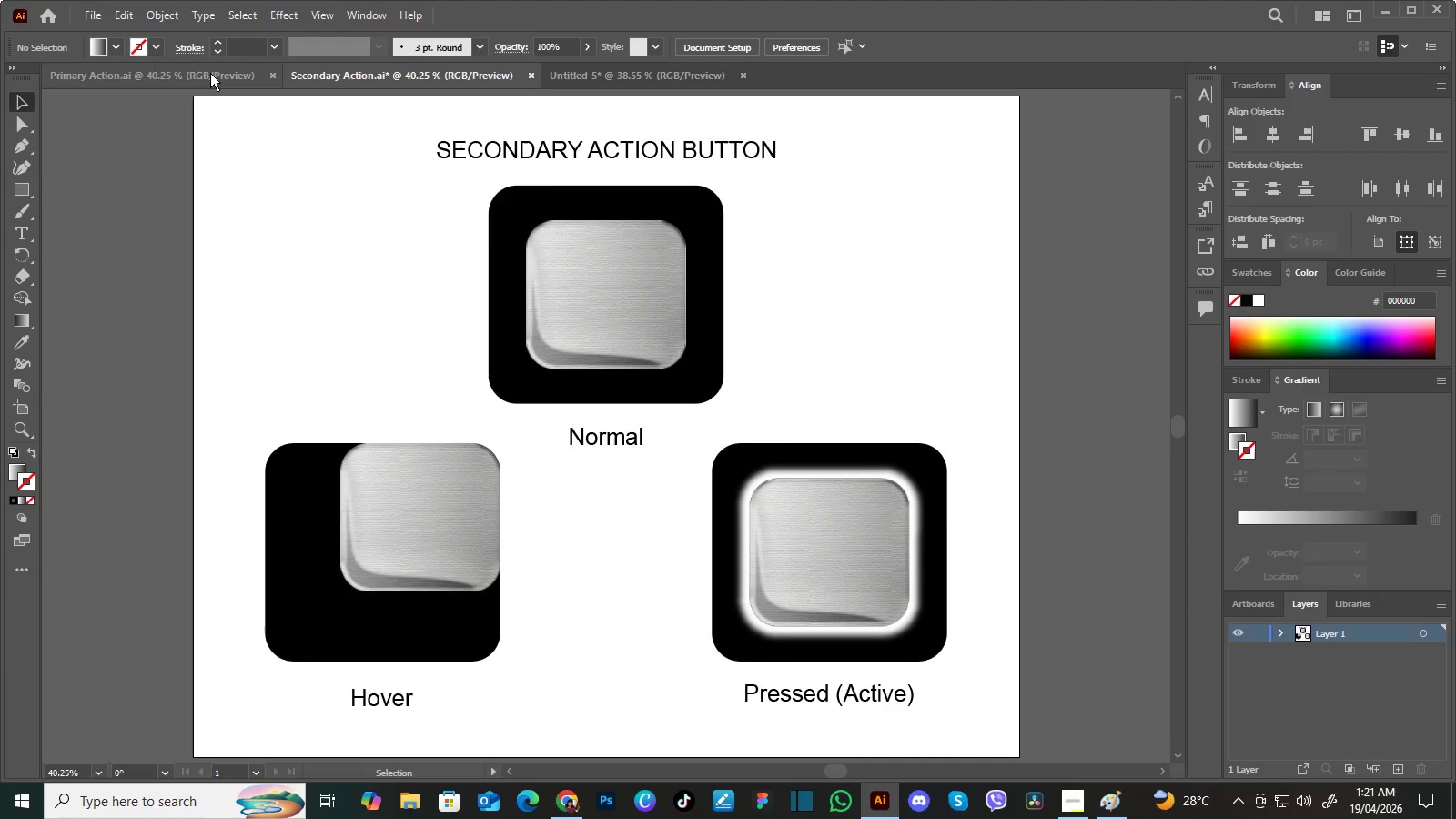 
left_click([210, 73])
 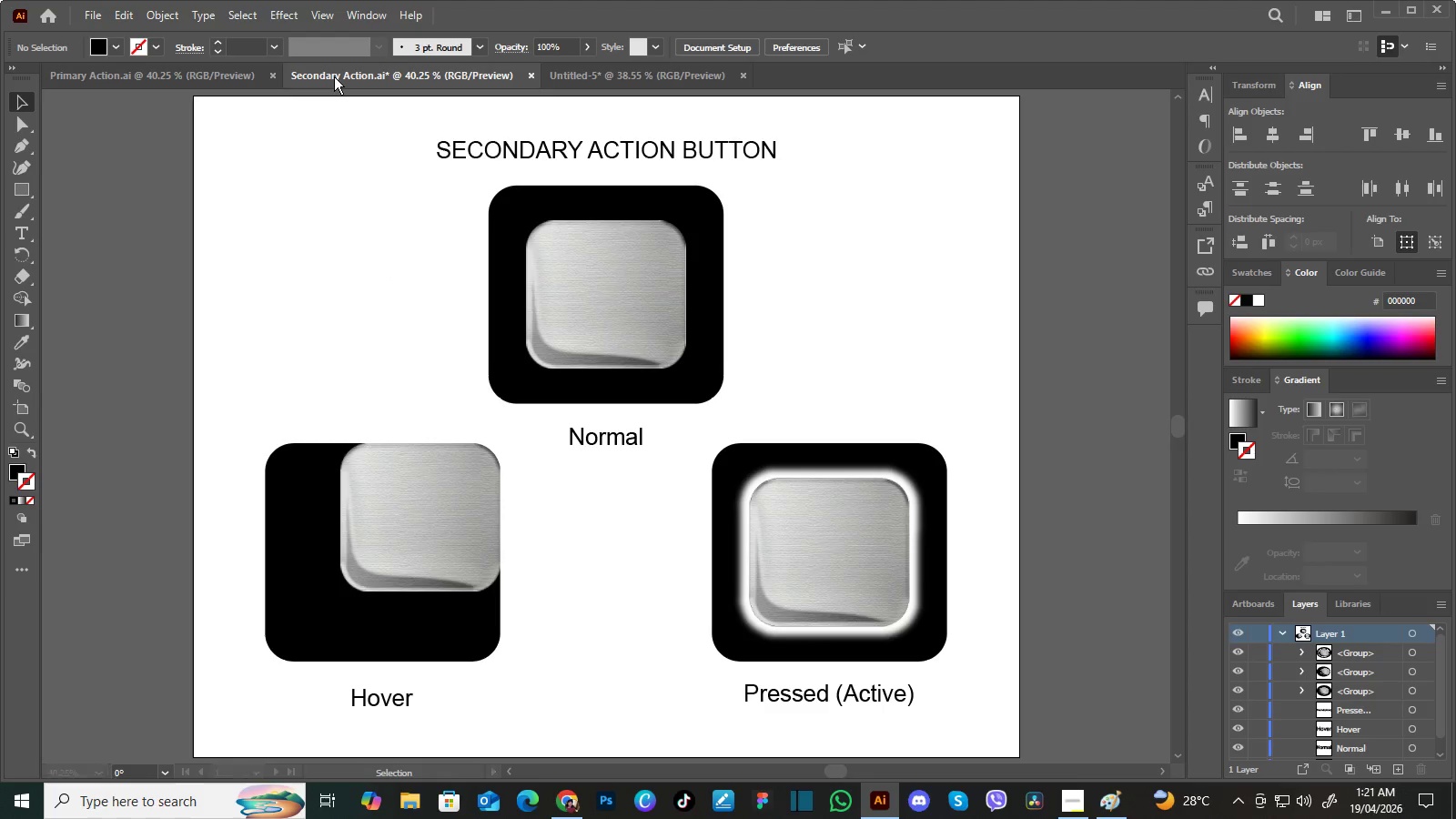 
left_click([334, 76])
 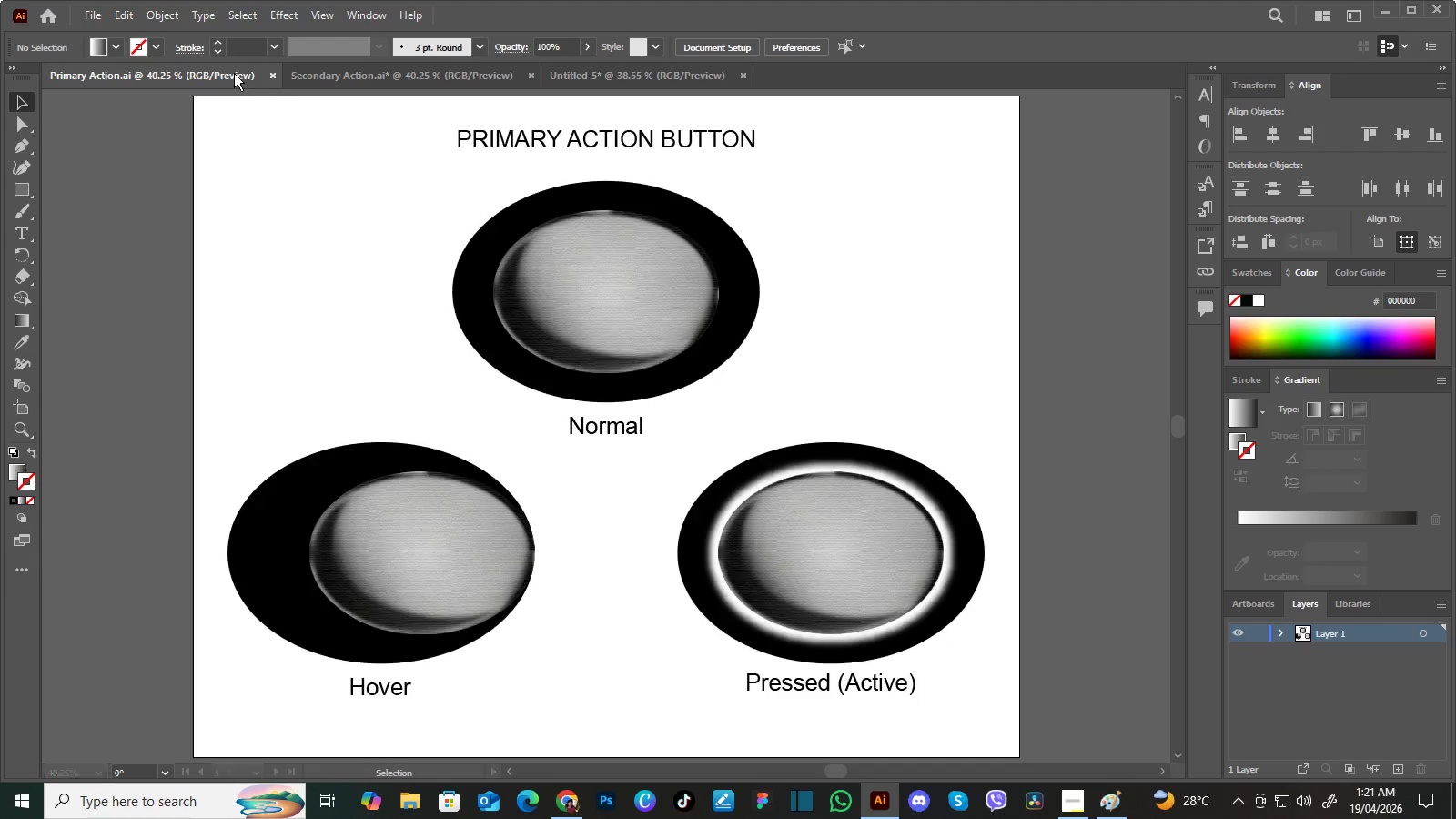 
left_click([234, 73])
 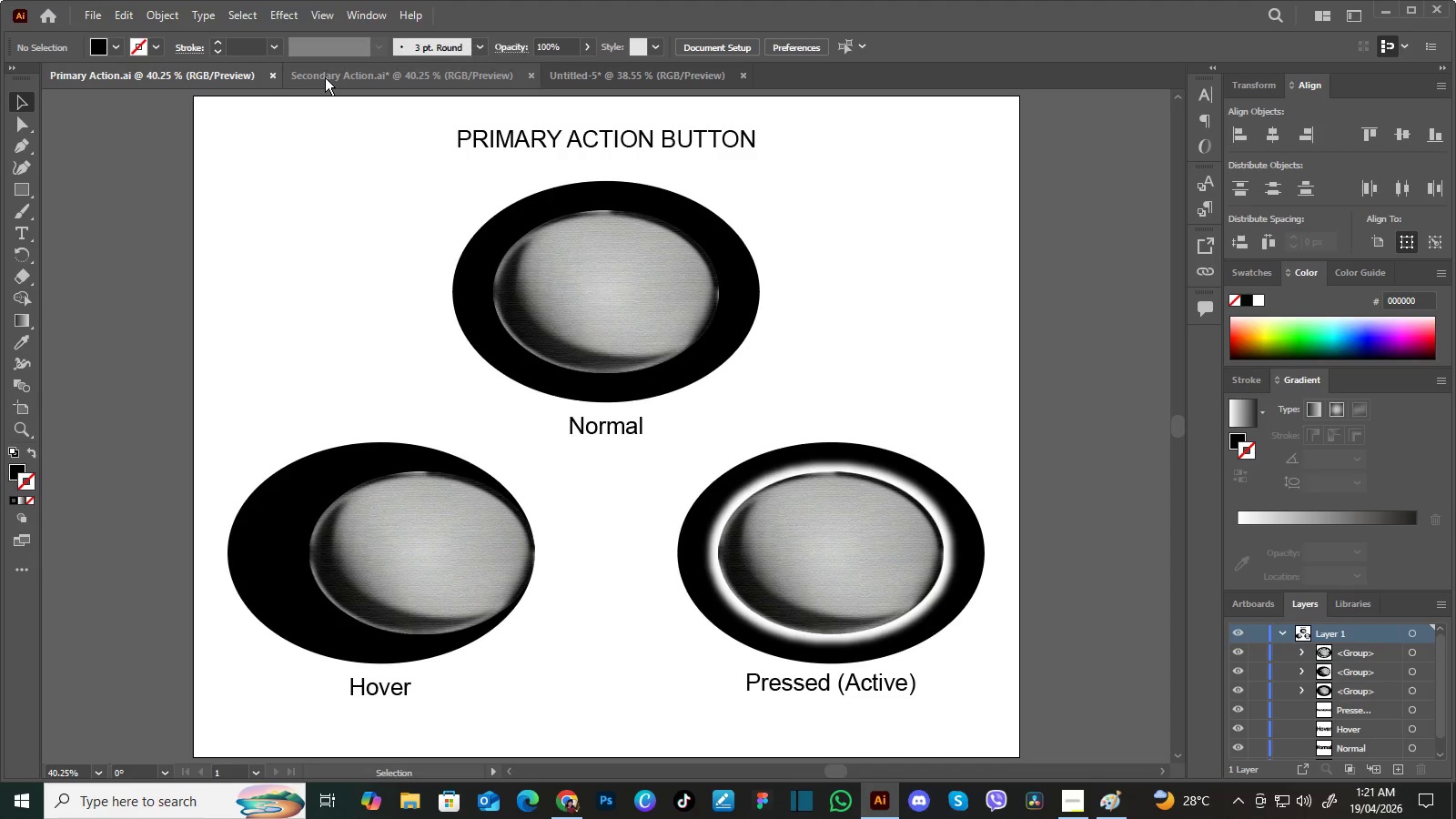 
left_click([325, 77])
 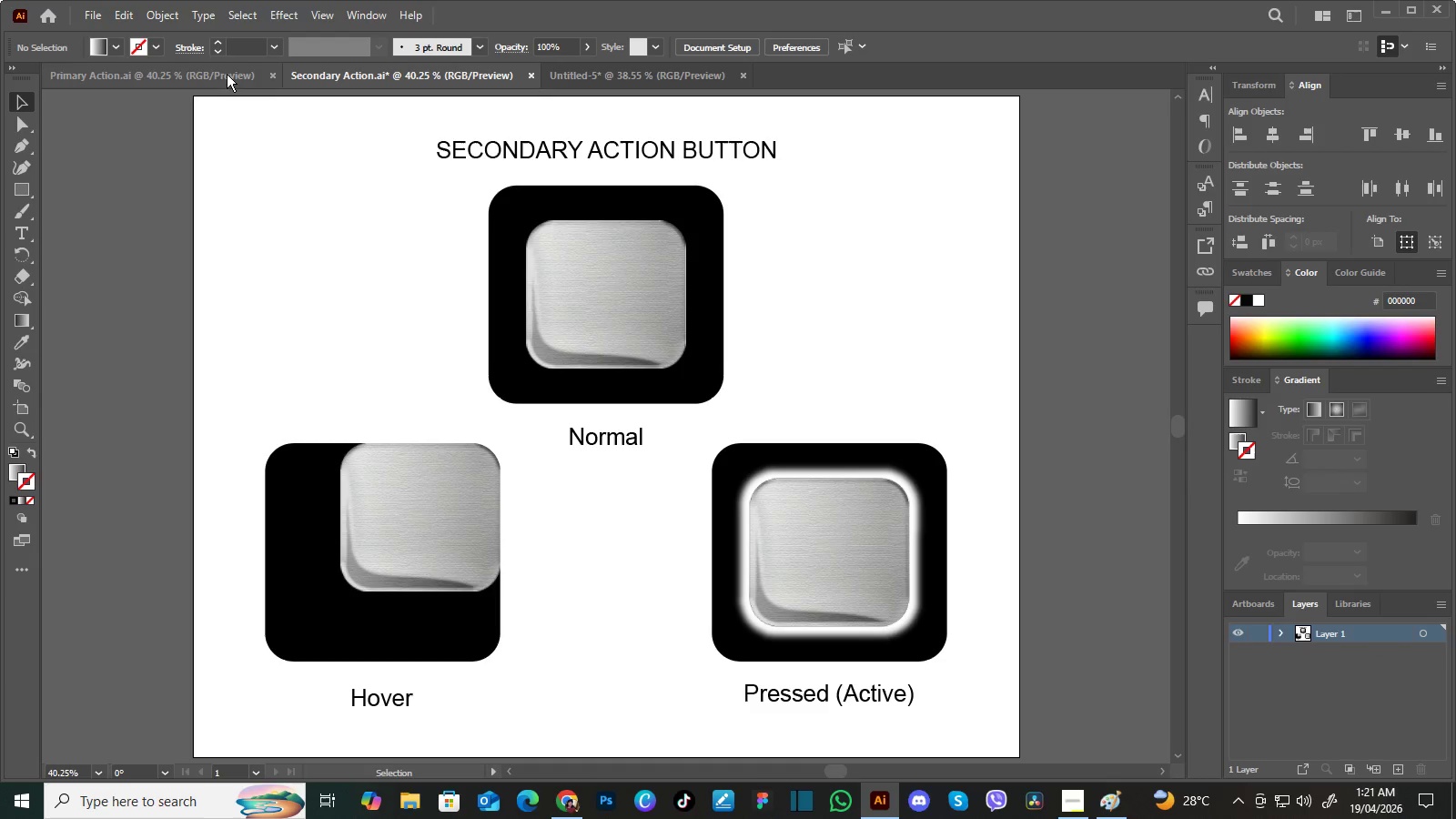 
left_click([227, 74])
 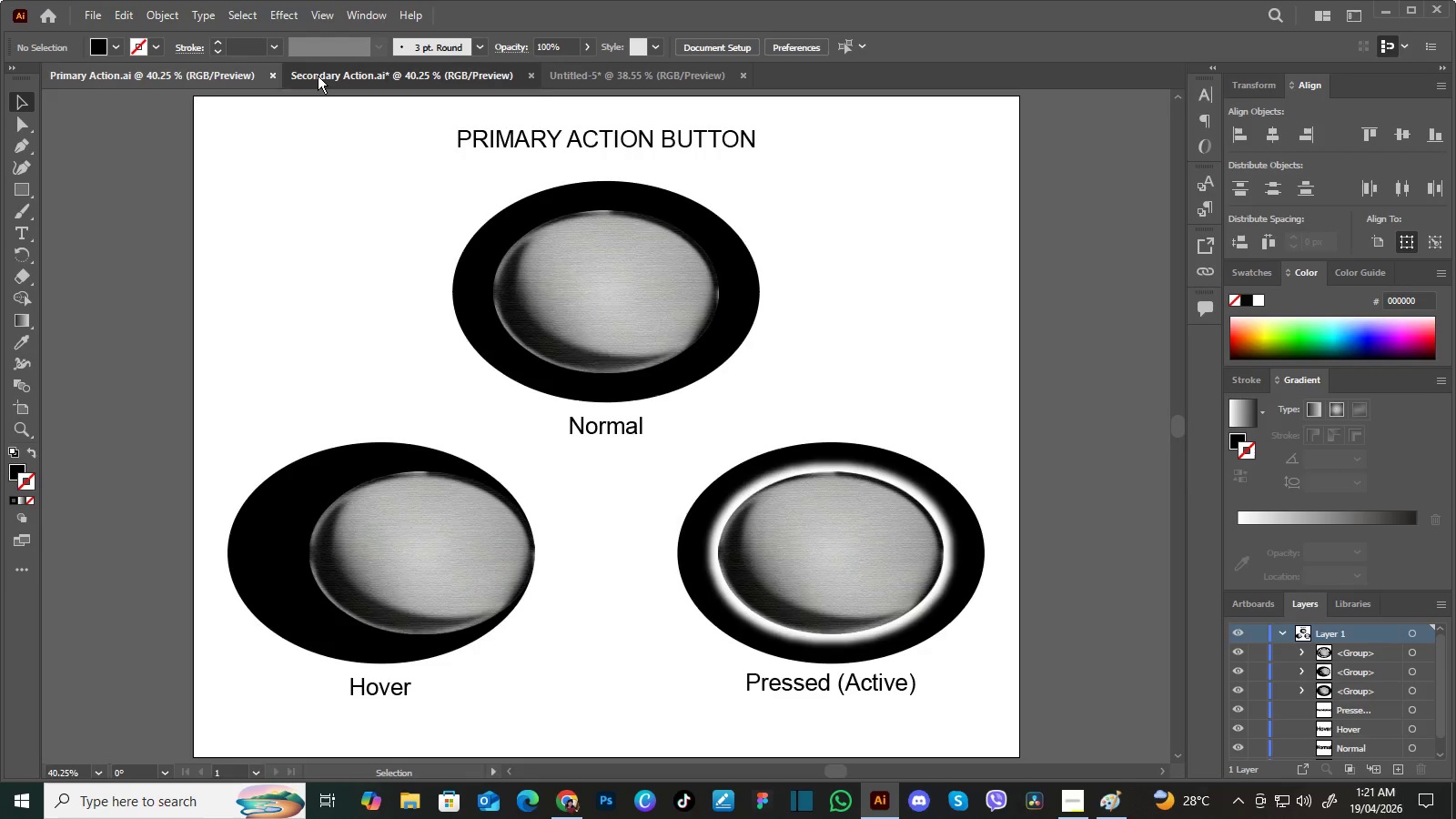 
left_click([318, 76])
 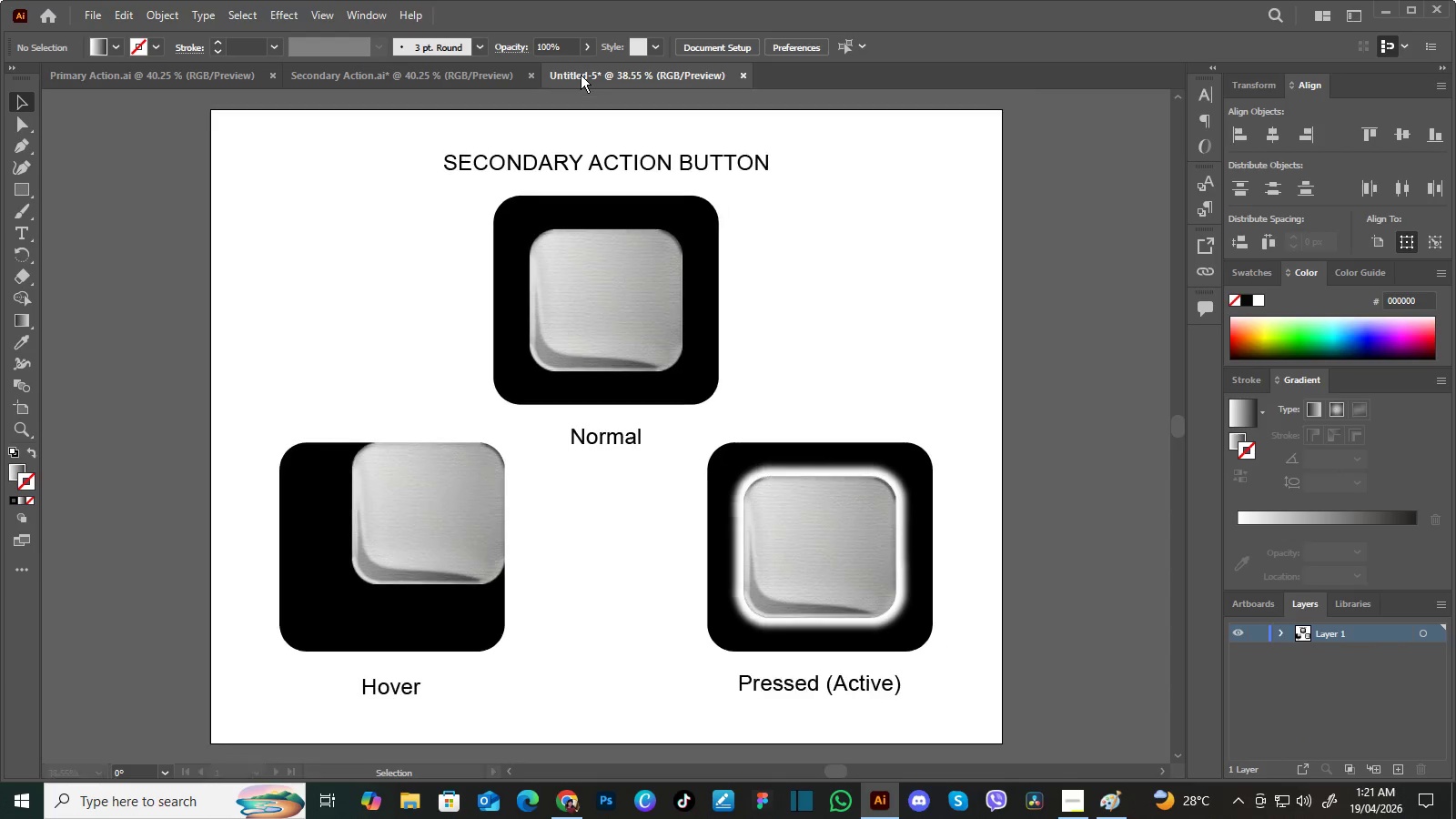 
left_click([581, 75])
 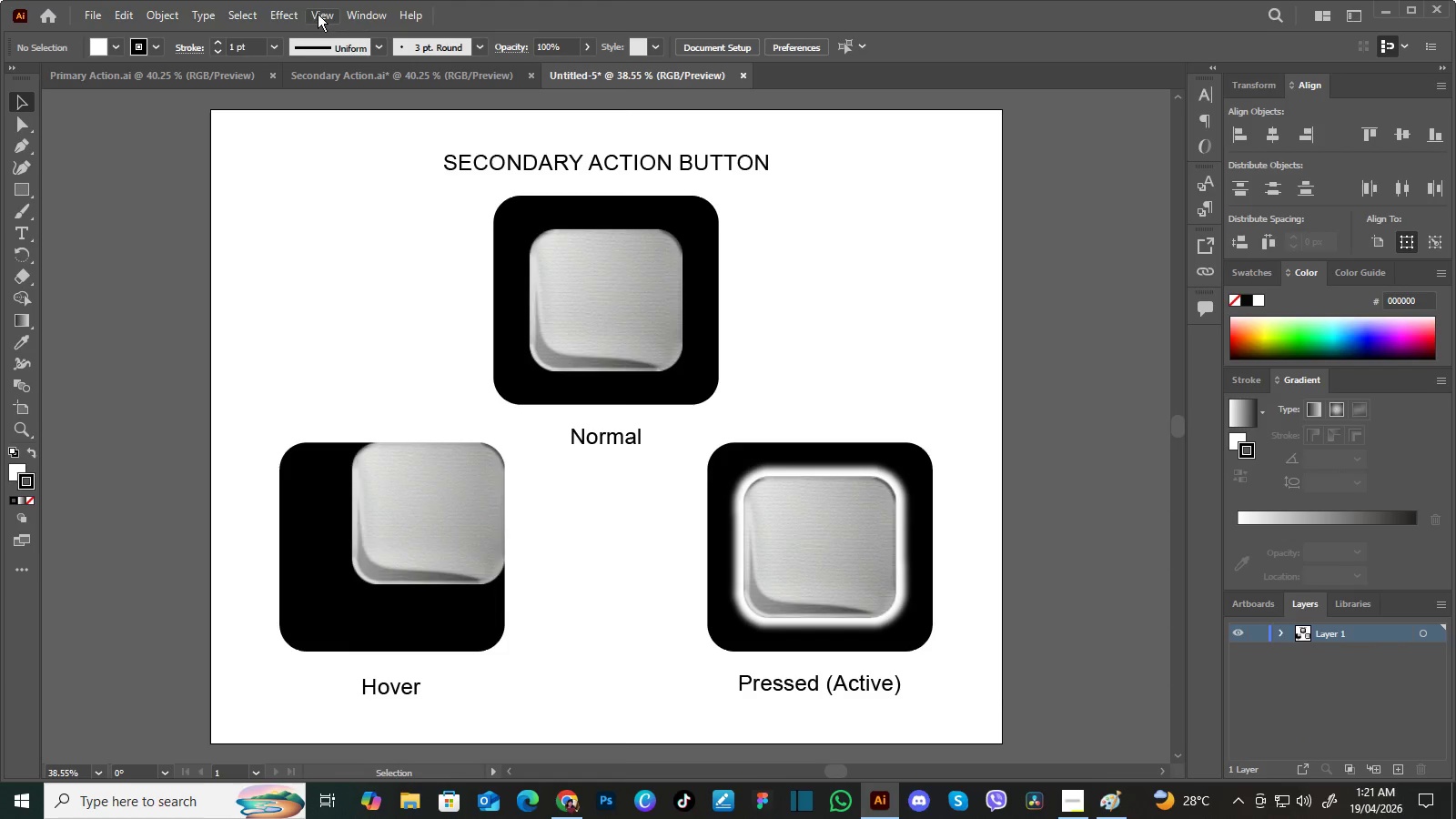 
left_click([318, 14])
 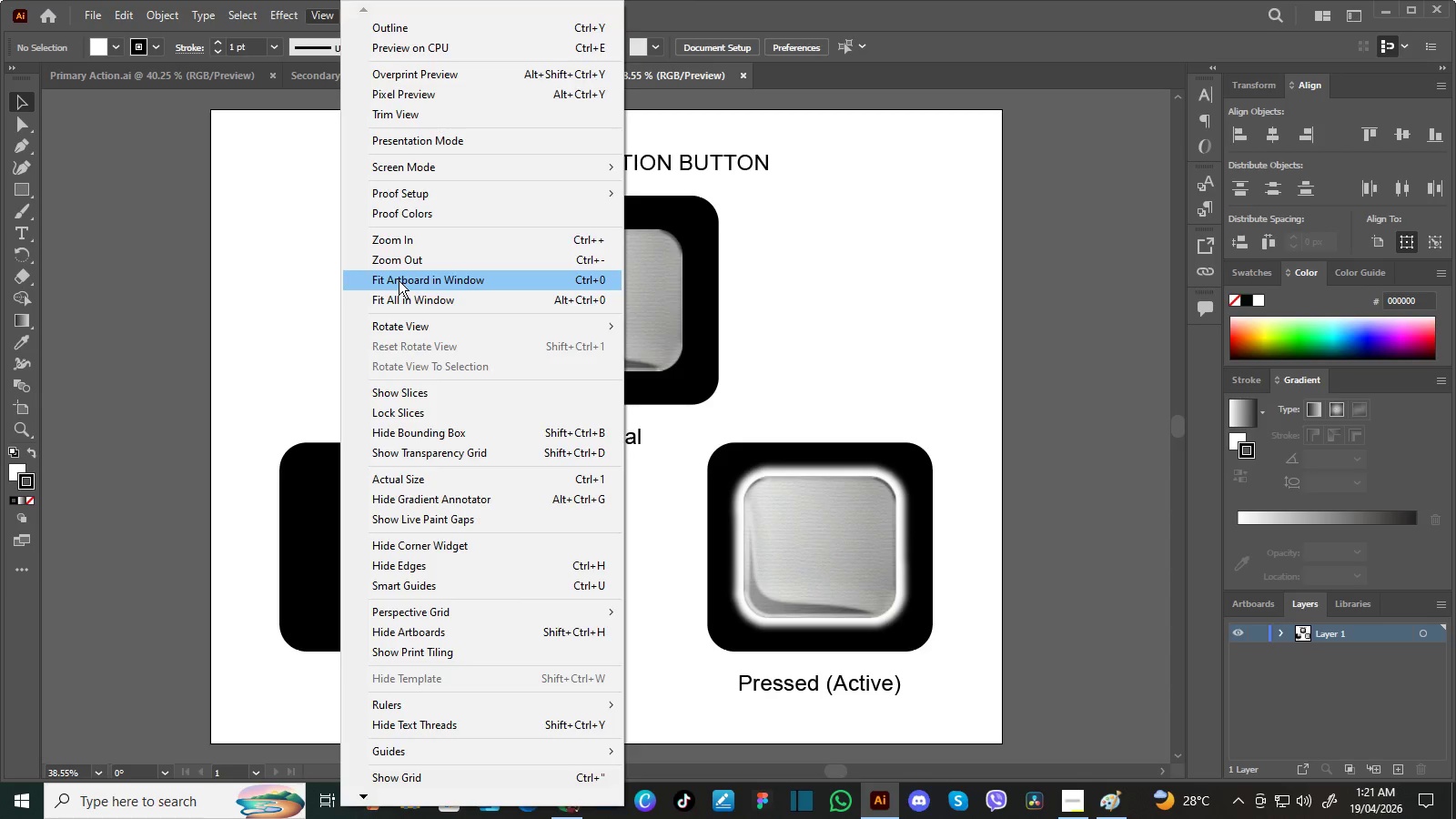 
left_click([399, 280])
 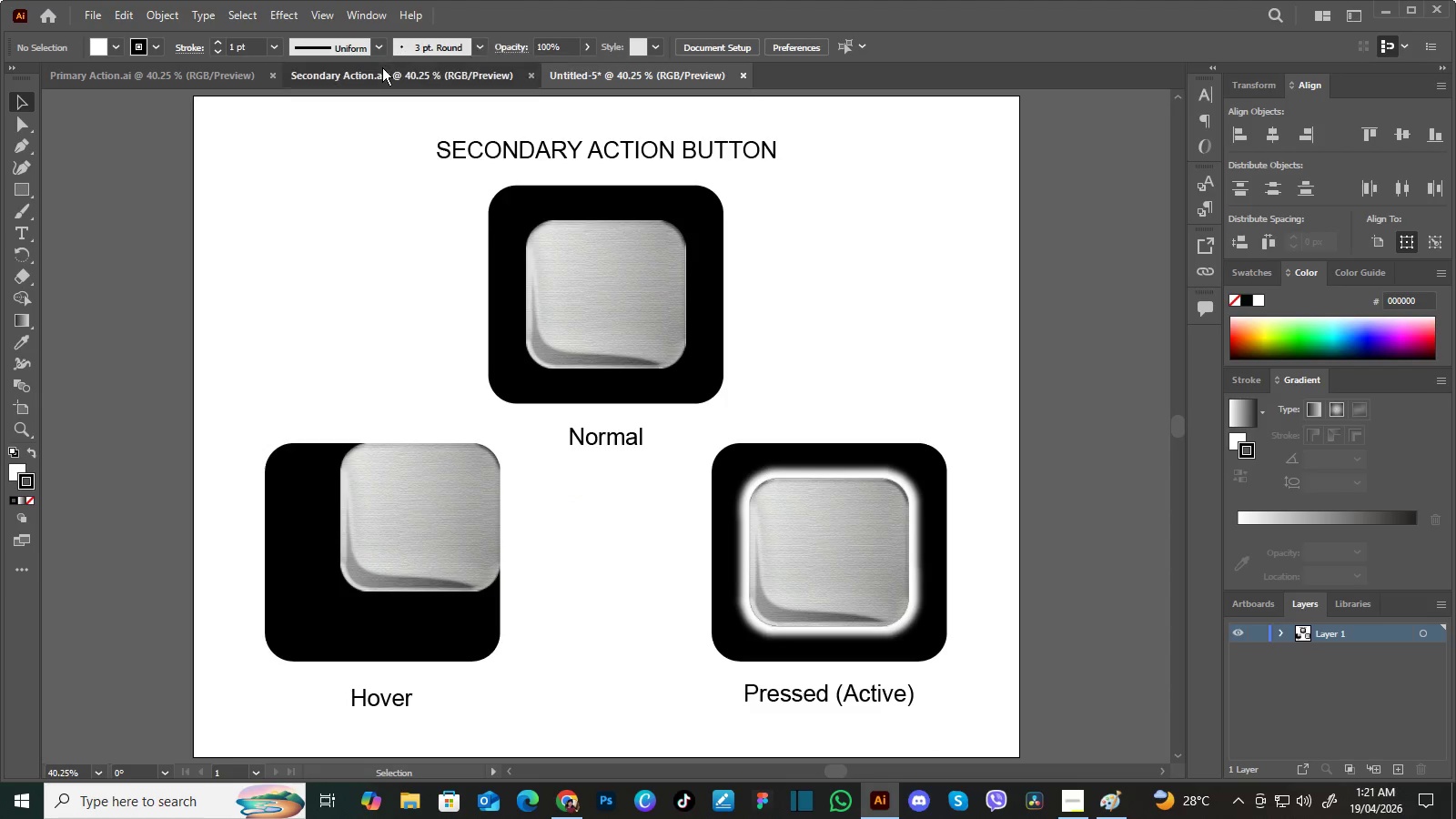 
left_click([382, 67])
 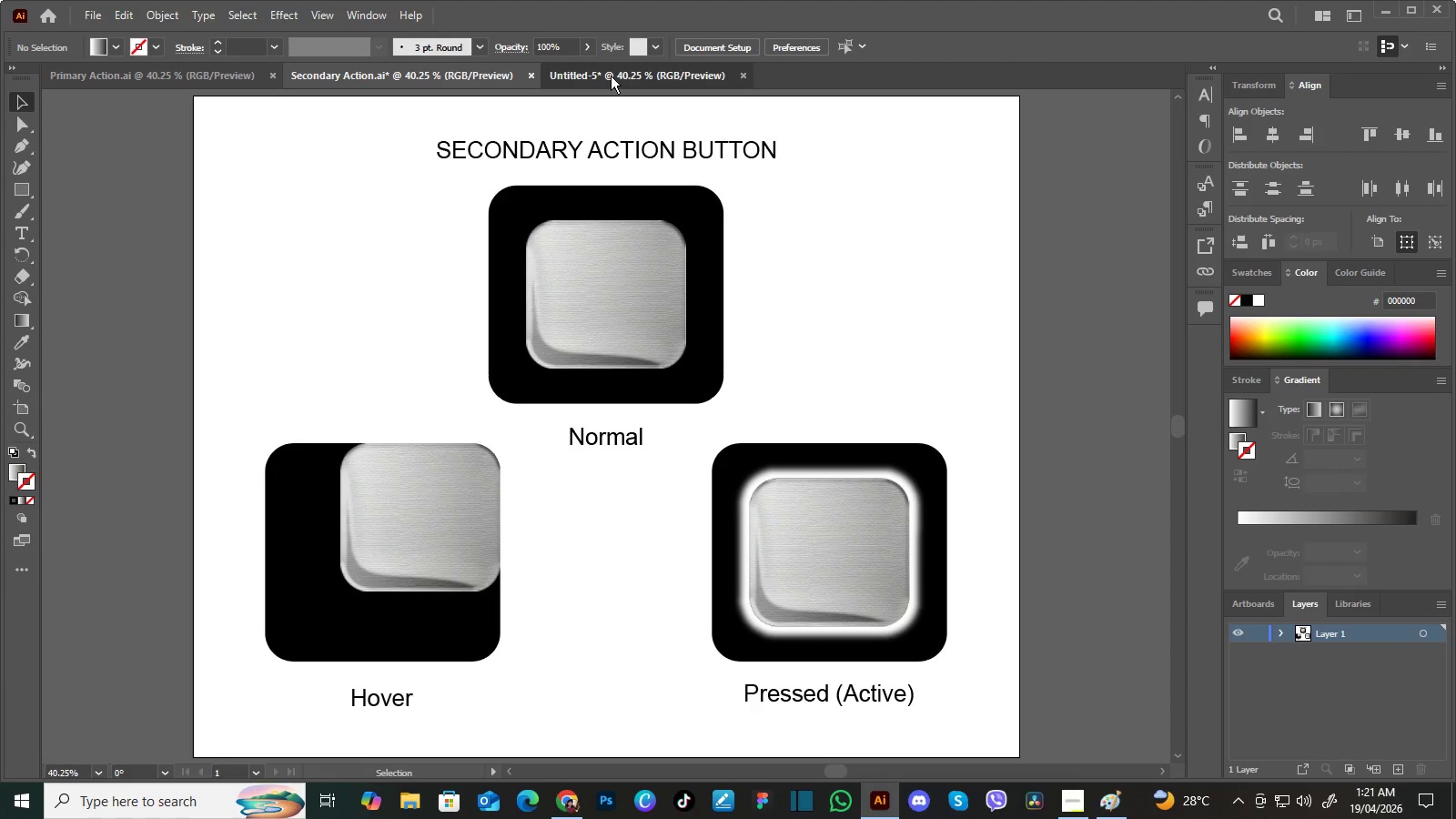 
left_click([611, 76])
 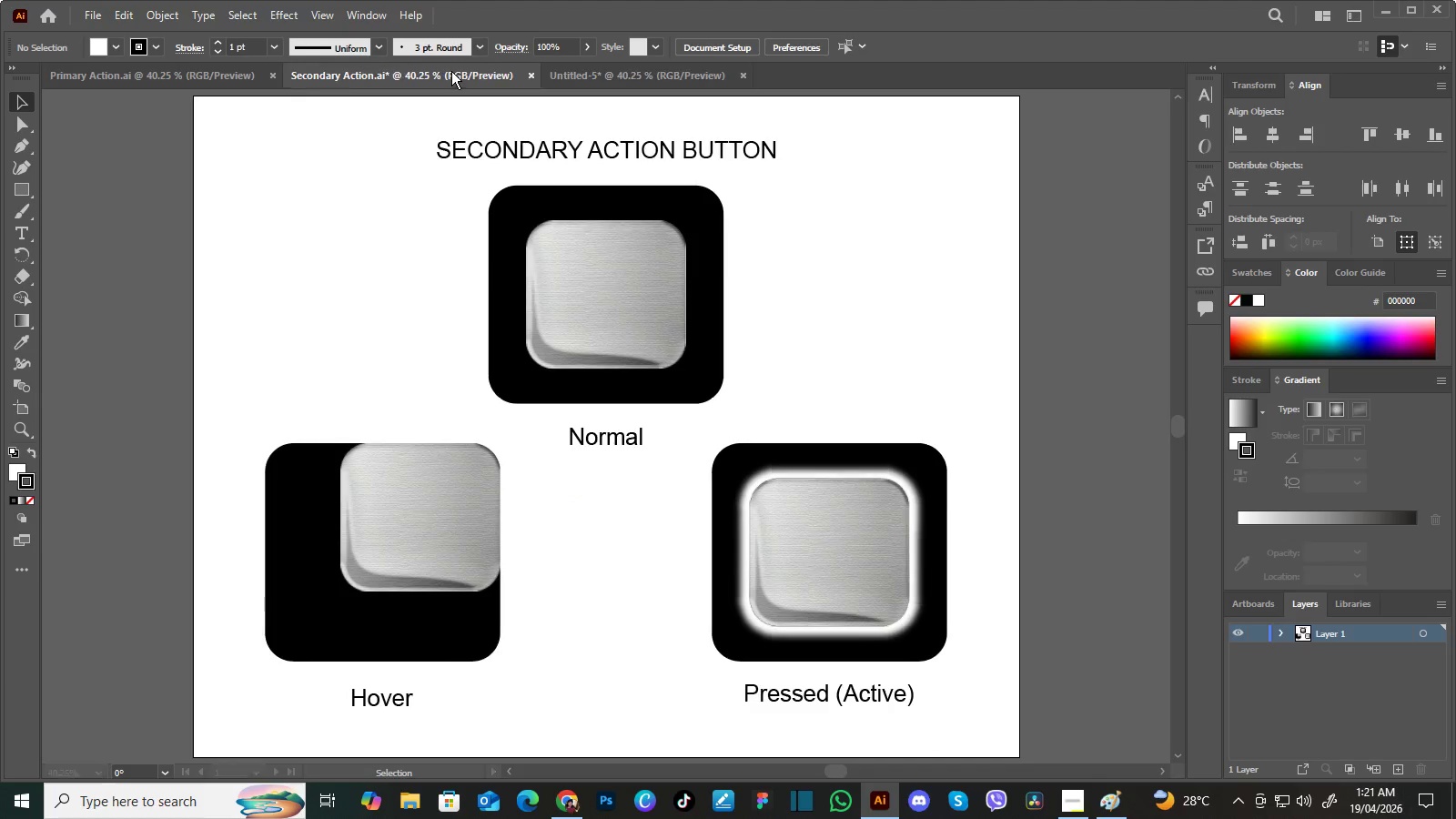 
left_click([451, 71])
 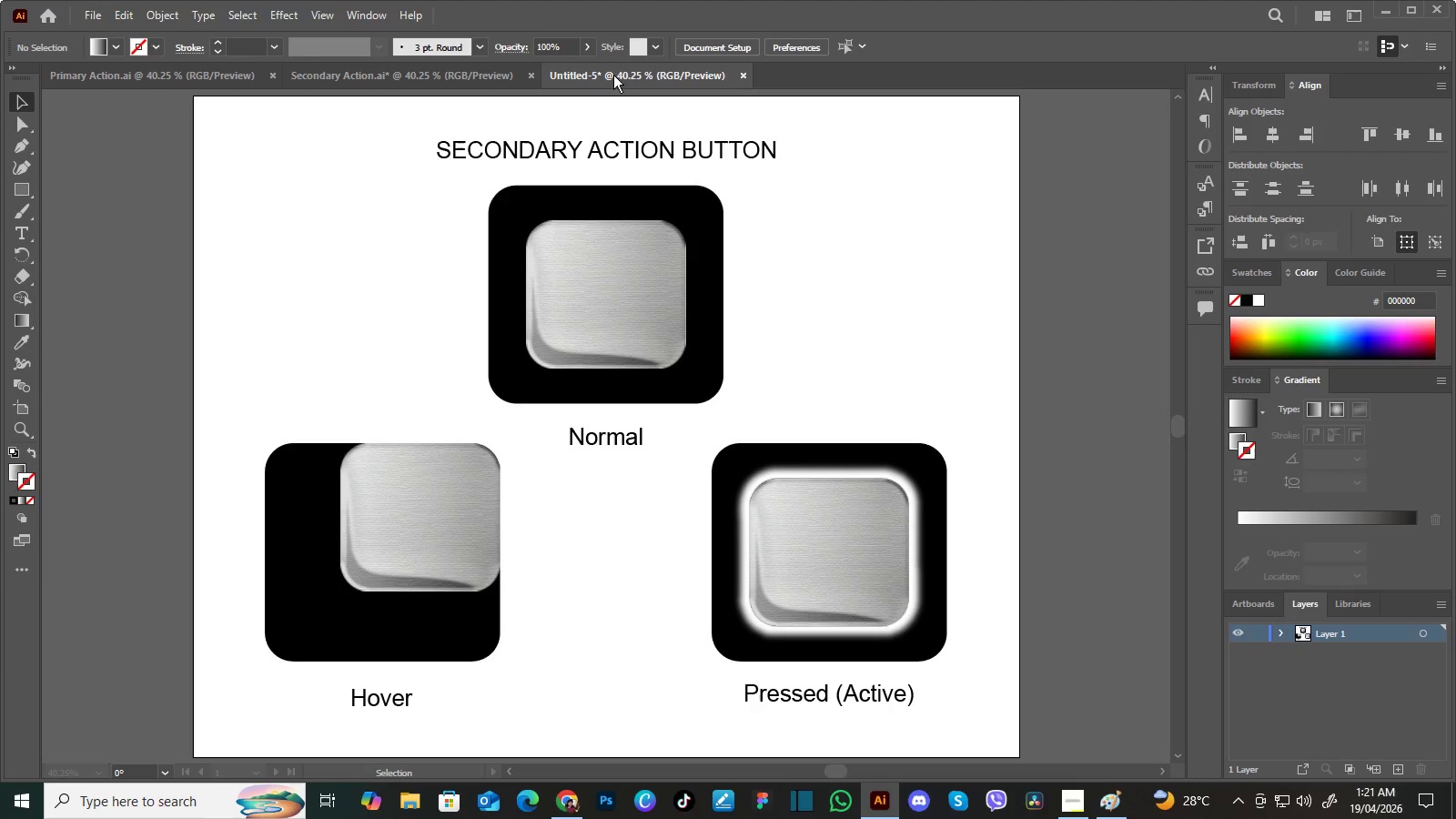 
left_click([613, 75])
 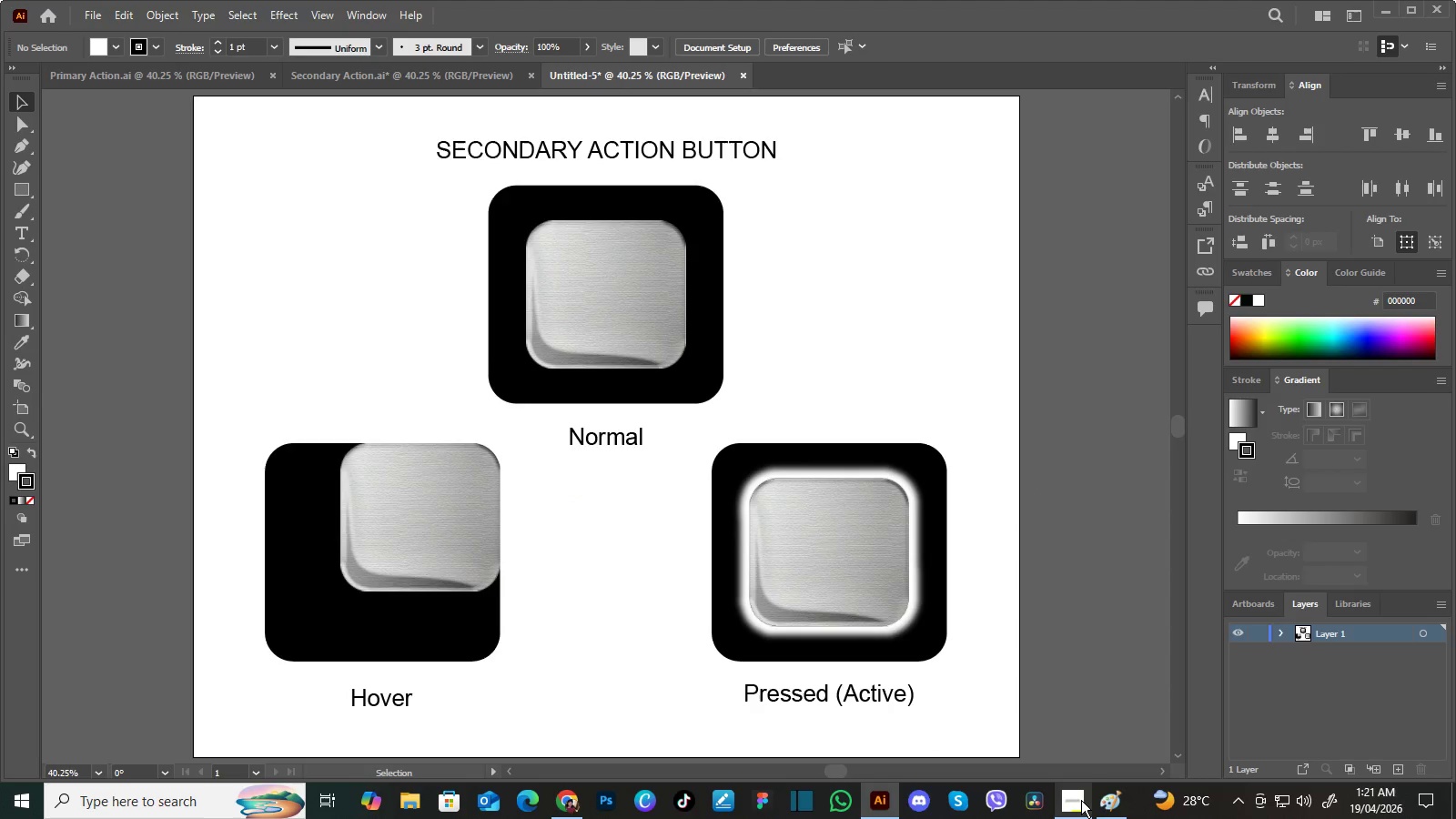 
left_click([1081, 800])